 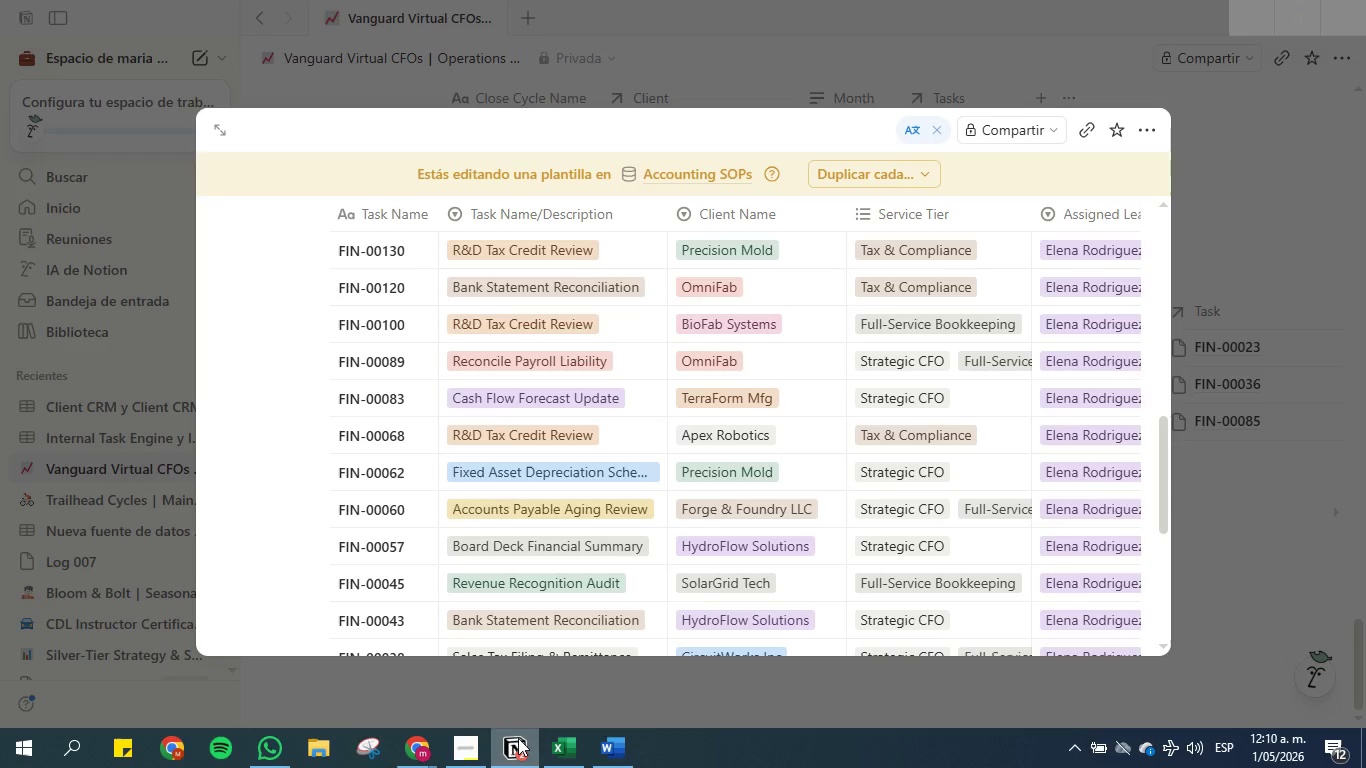 
scroll: coordinate [587, 364], scroll_direction: up, amount: 4.0
 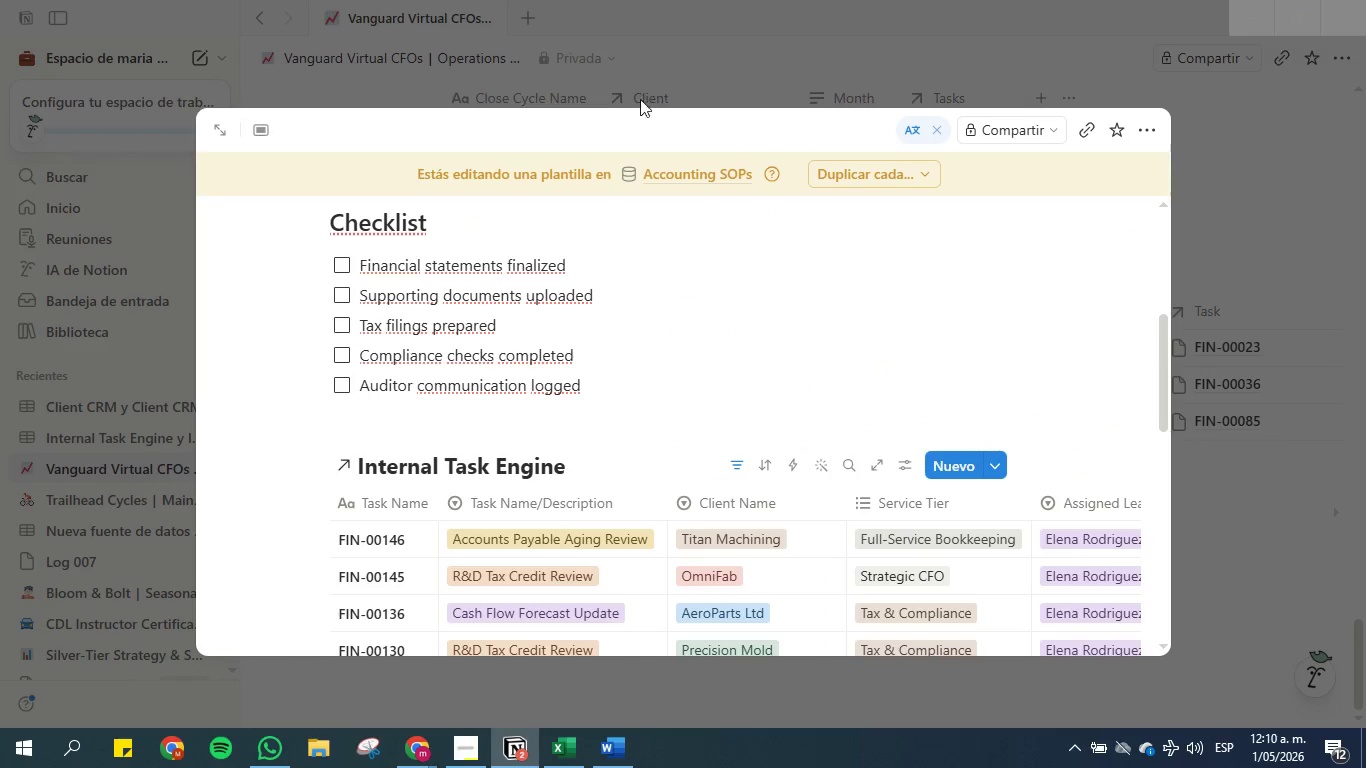 
left_click([652, 71])
 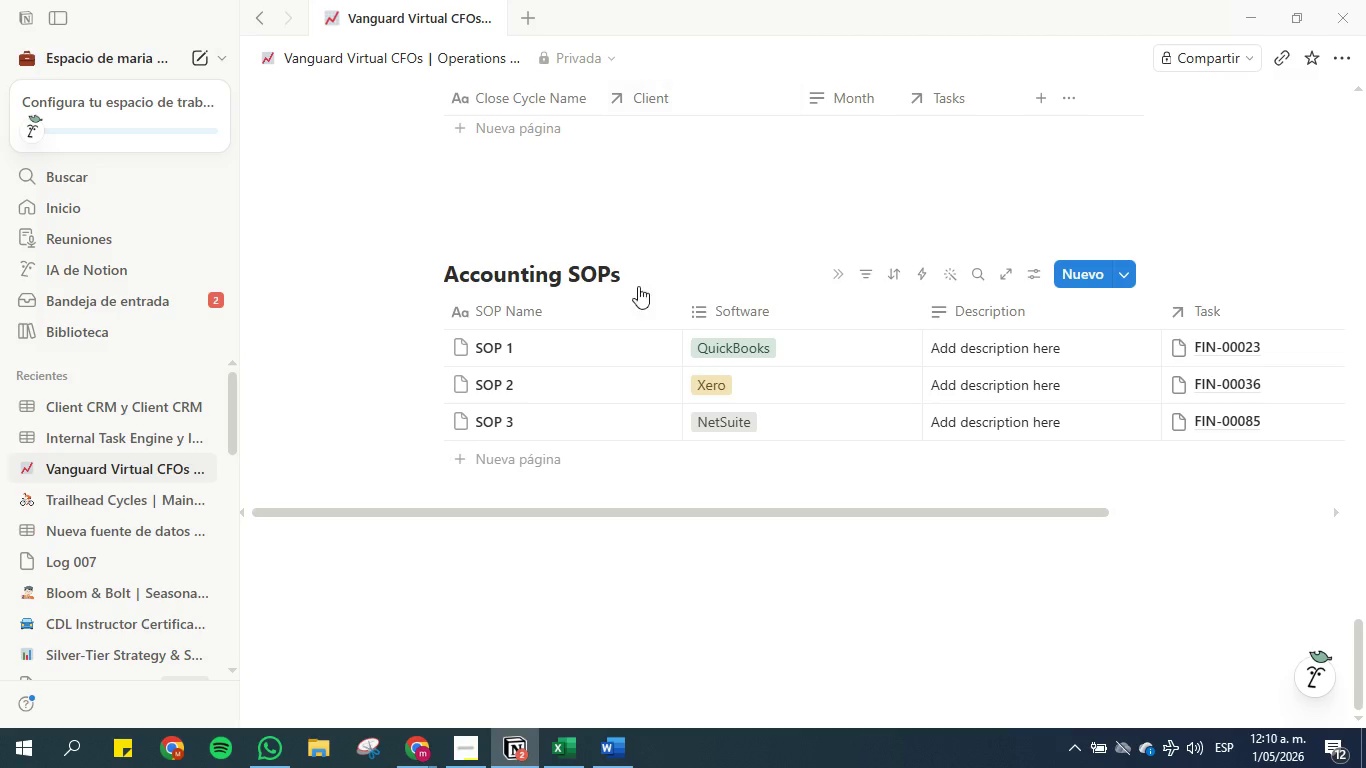 
scroll: coordinate [611, 322], scroll_direction: up, amount: 37.0
 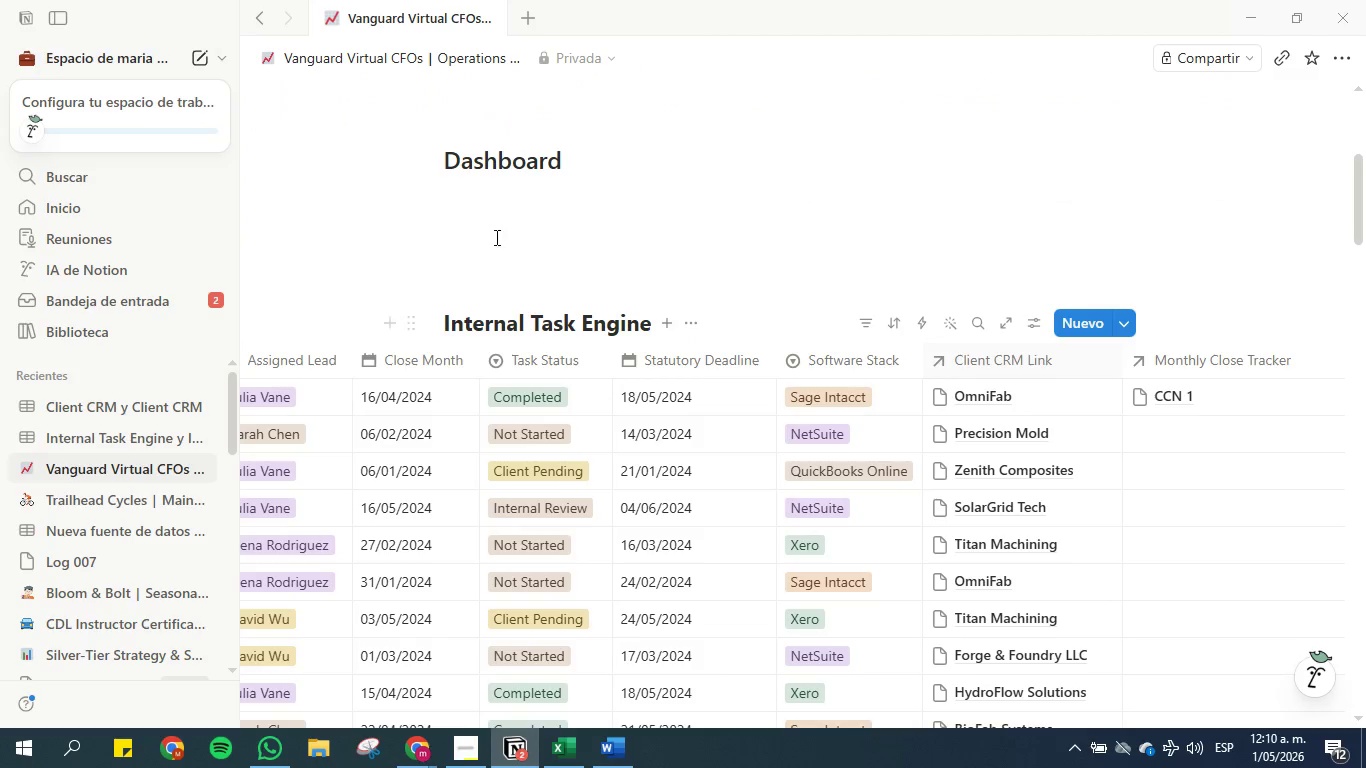 
left_click([492, 209])
 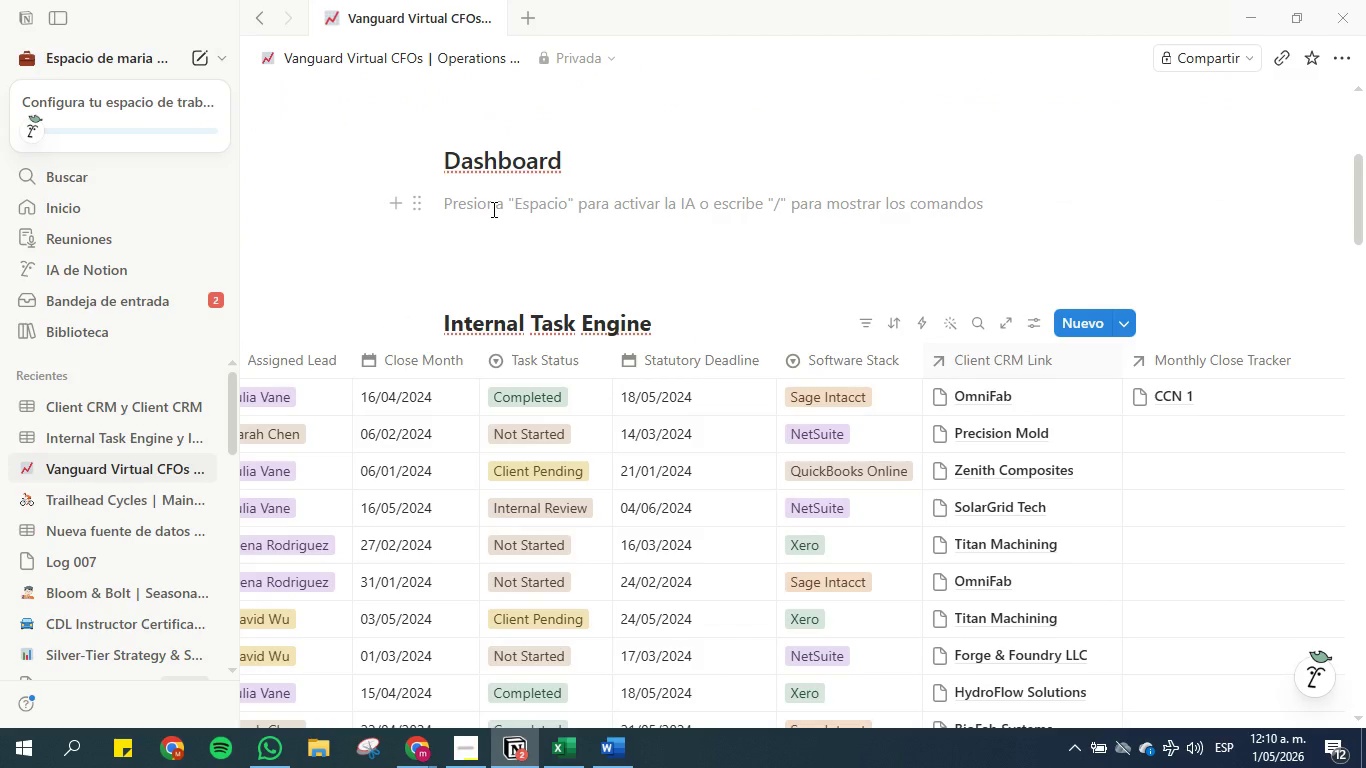 
wait(9.02)
 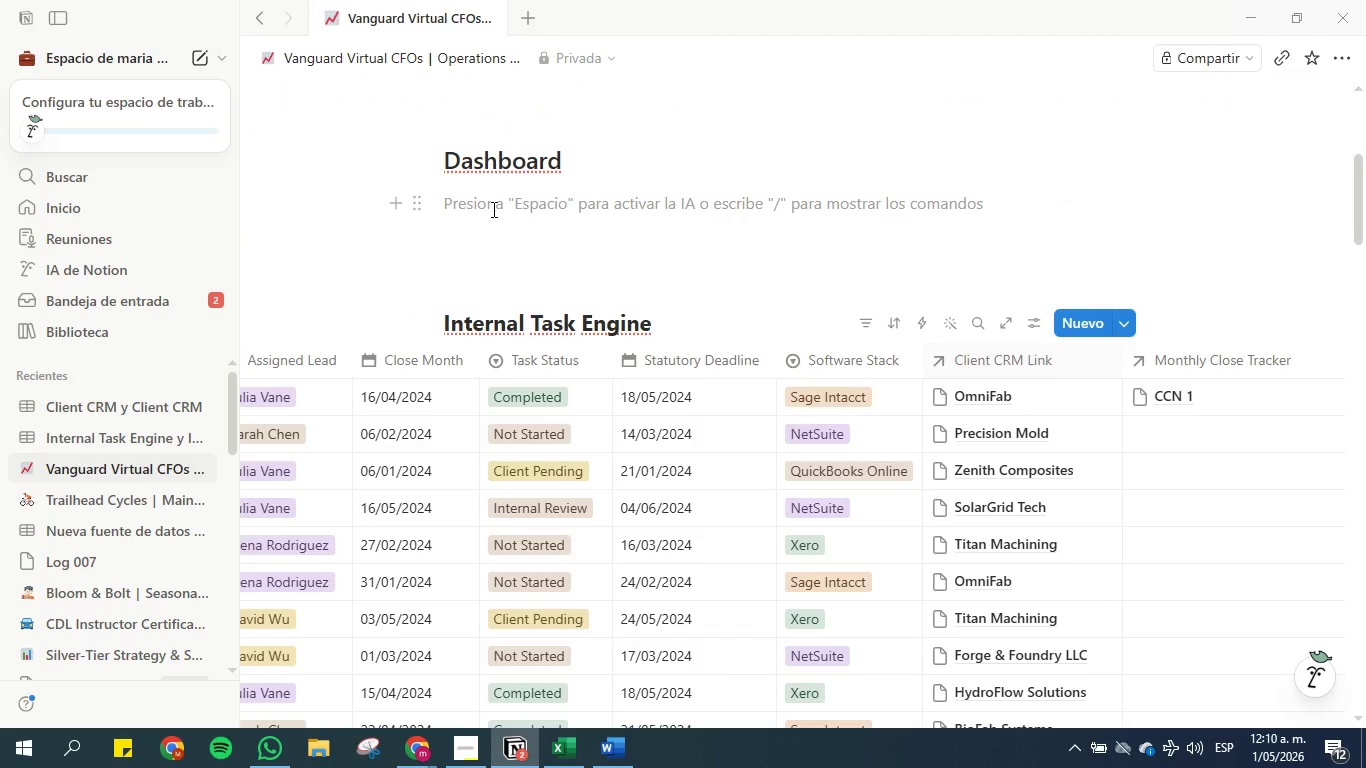 
left_click([670, 325])
 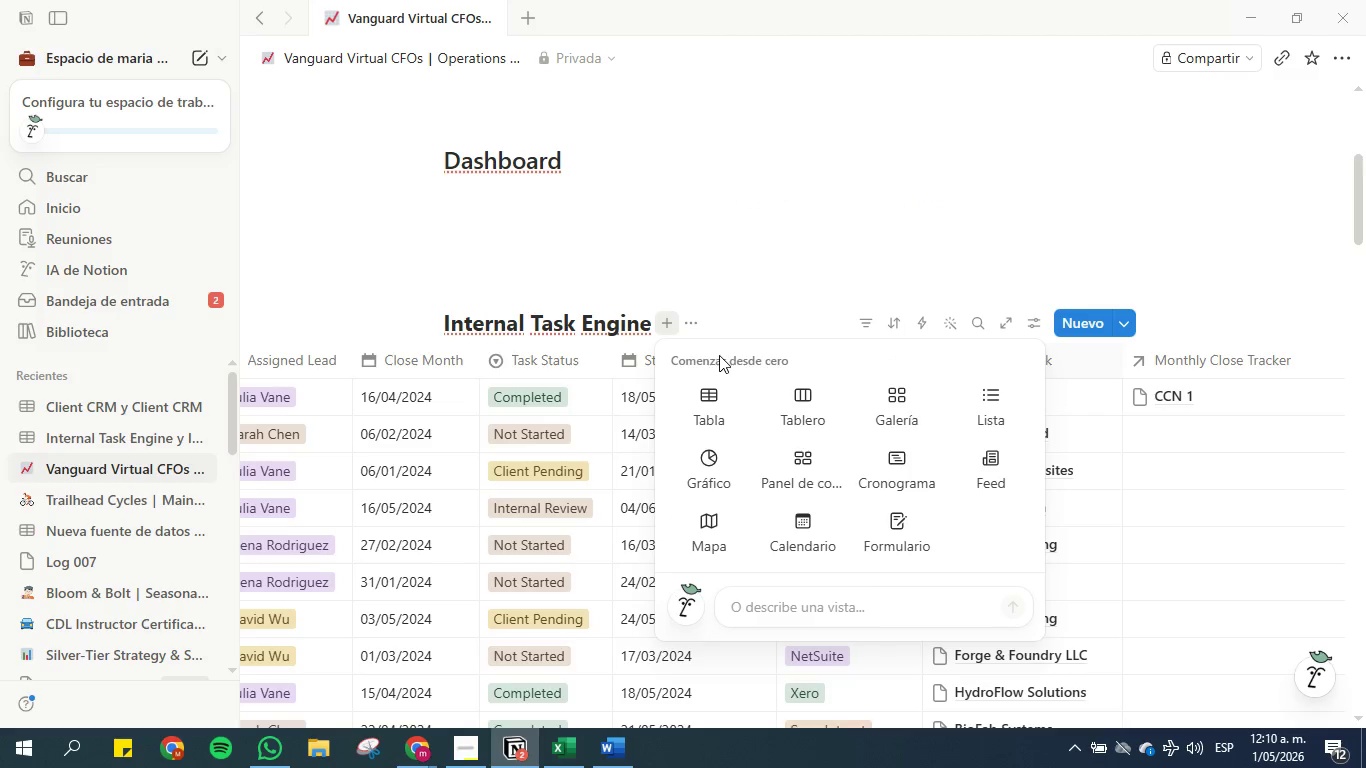 
left_click([790, 407])
 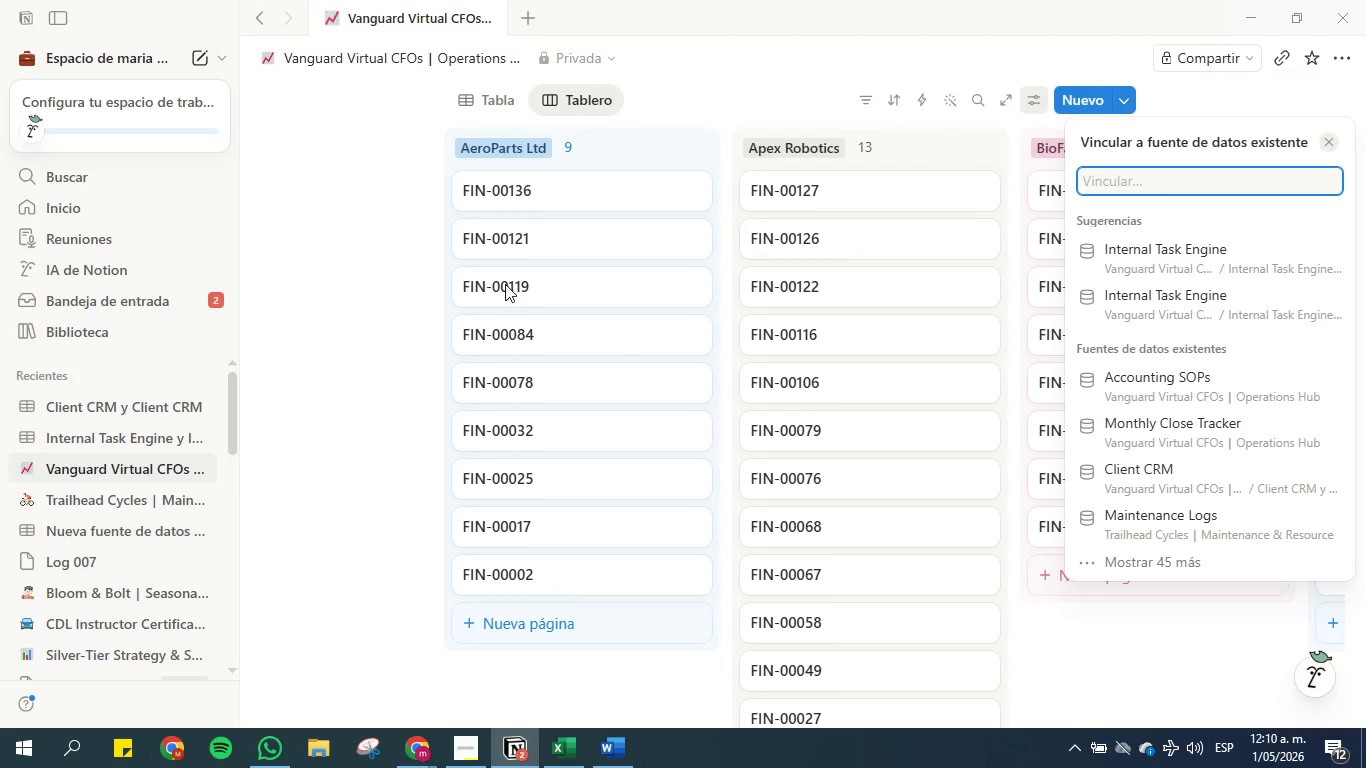 
wait(9.26)
 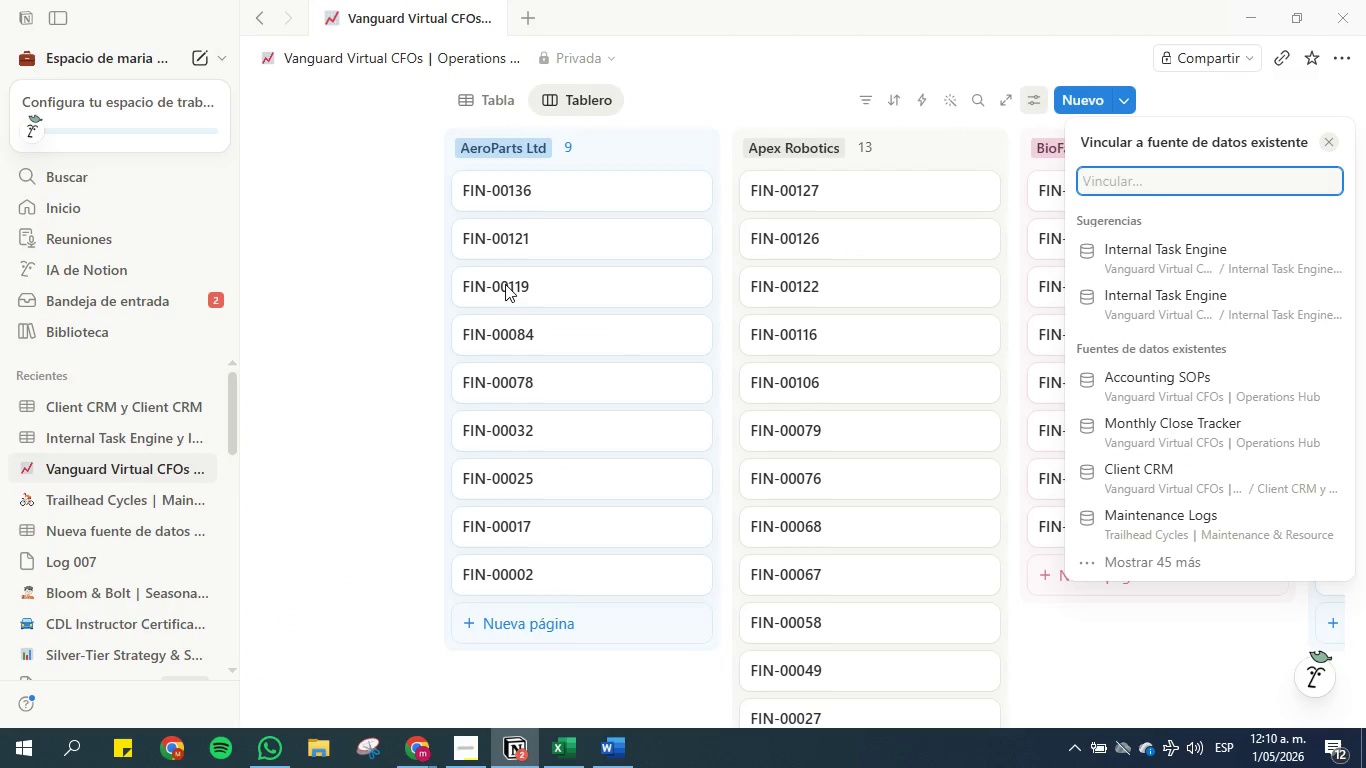 
left_click([999, 63])
 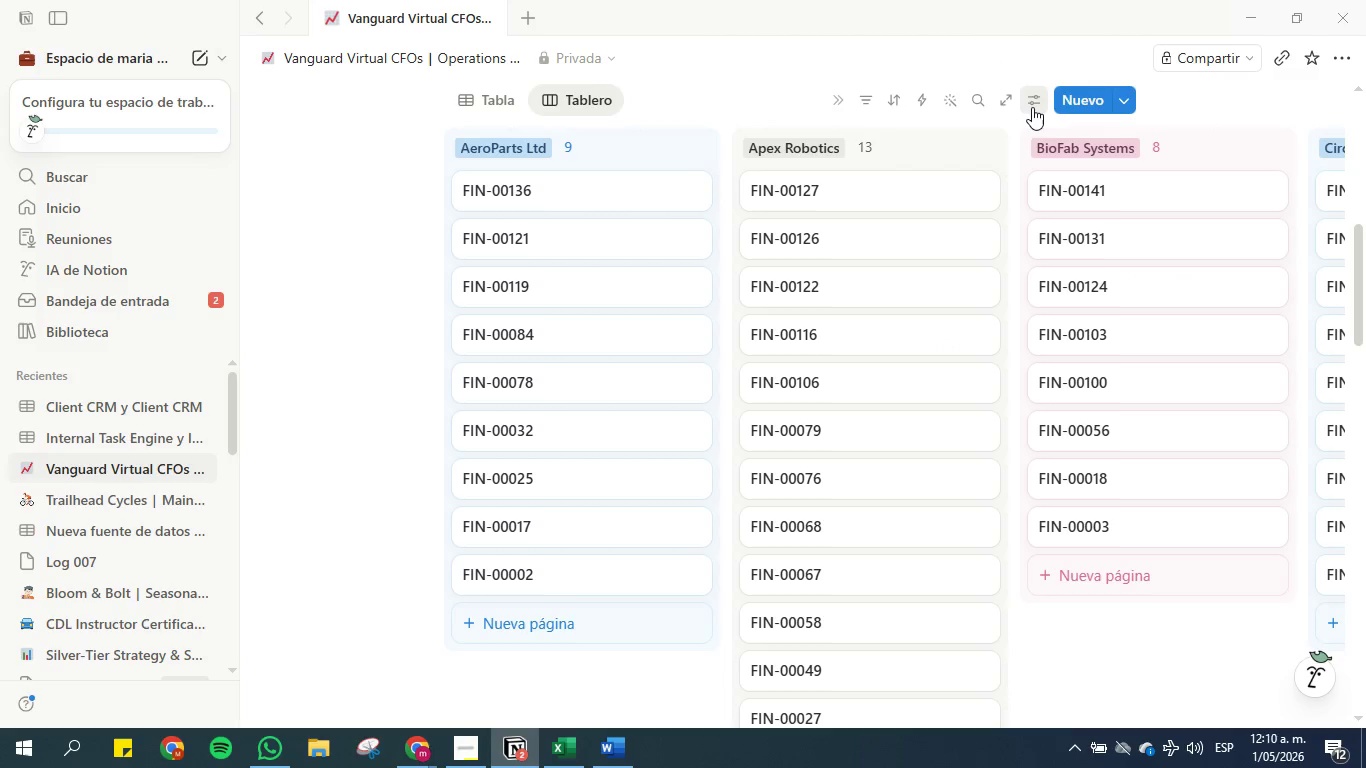 
left_click([1034, 107])
 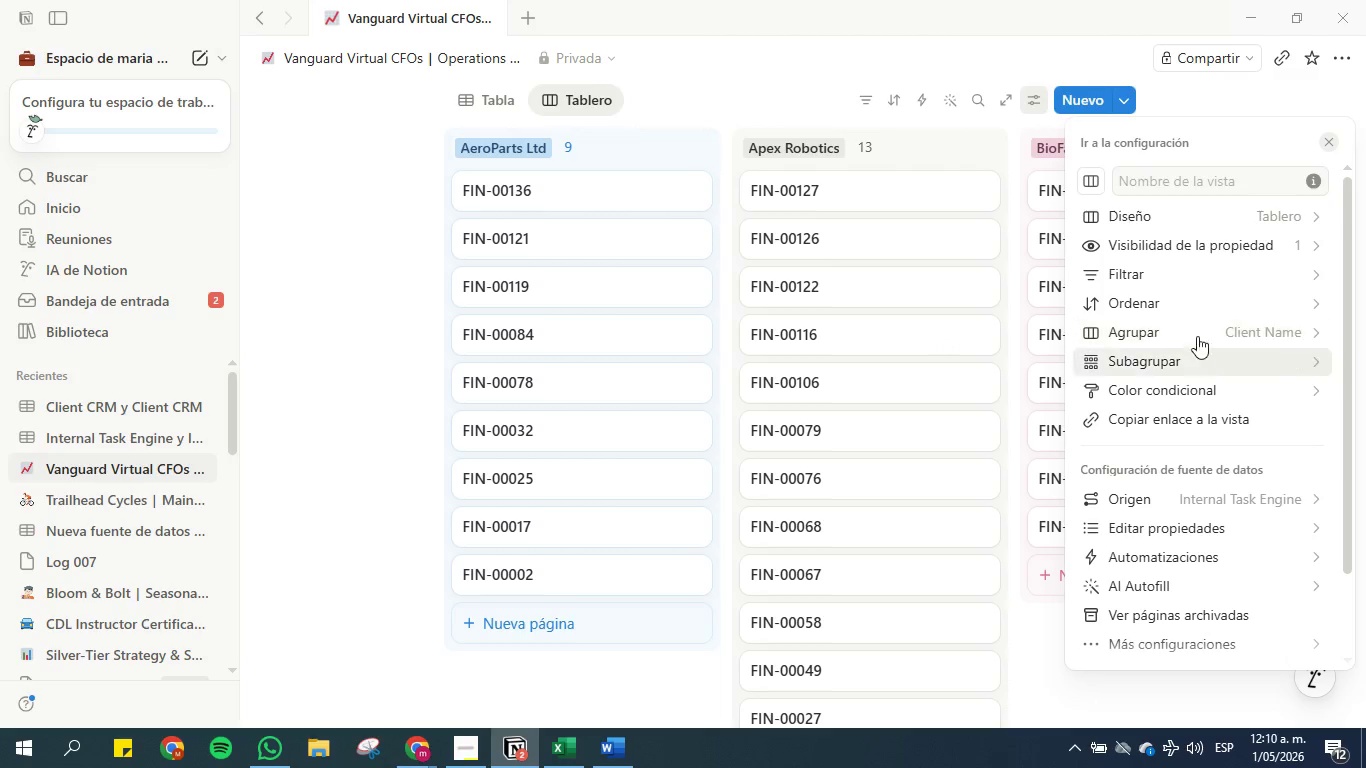 
left_click([1197, 330])
 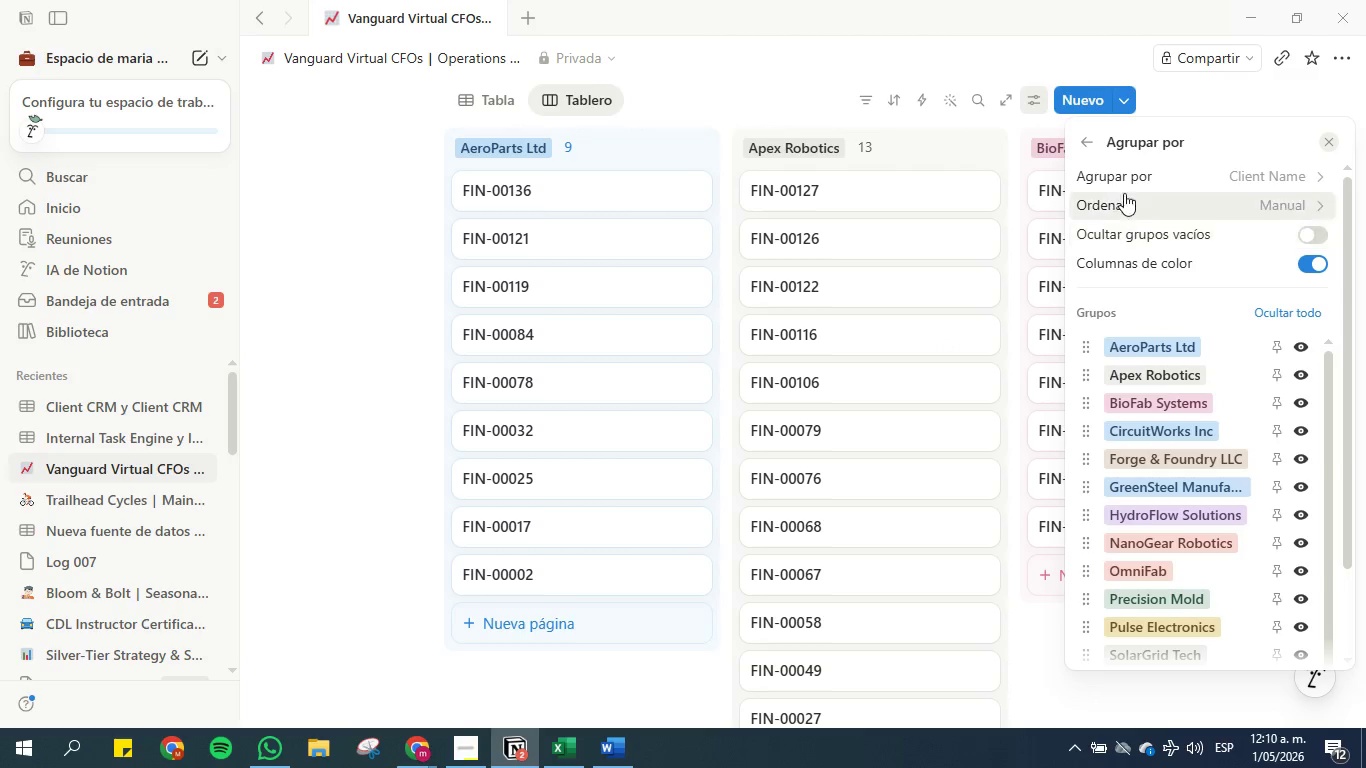 
left_click([1125, 182])
 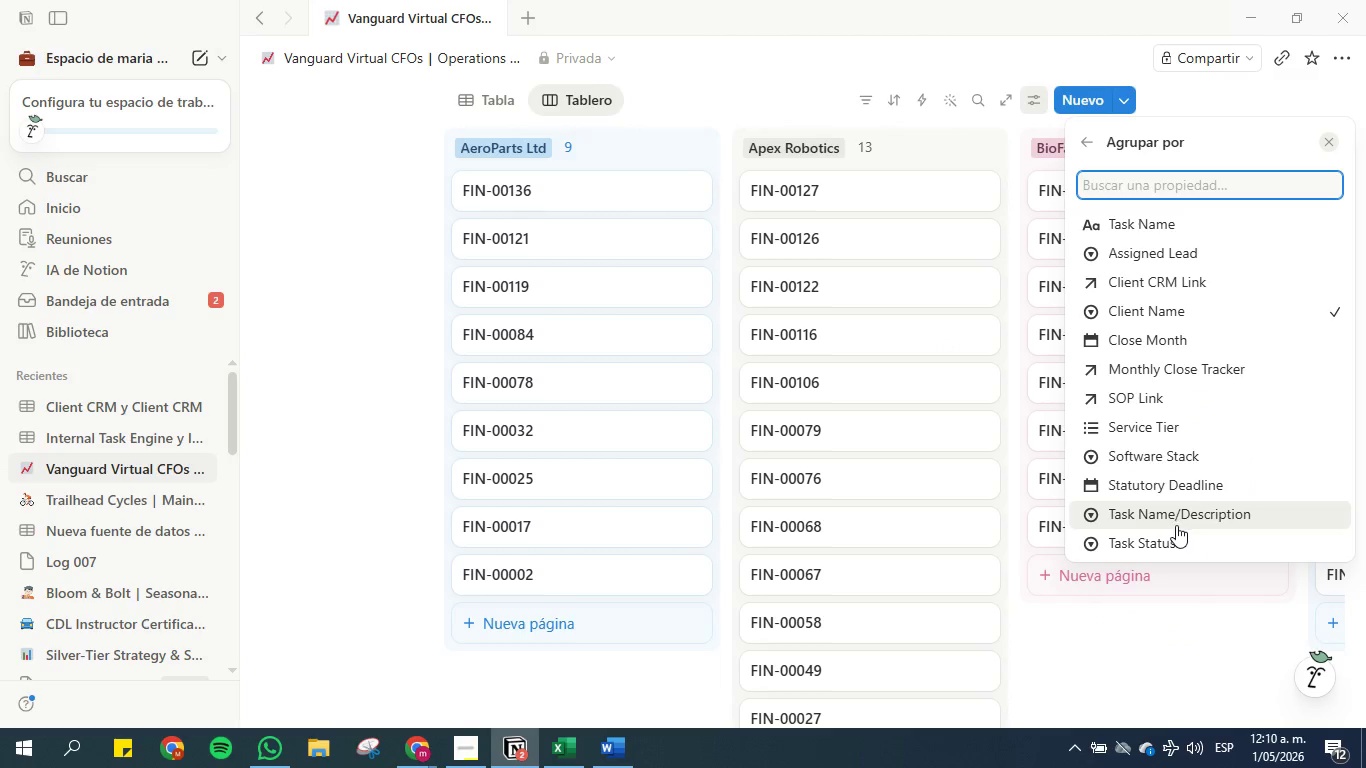 
left_click([1188, 541])
 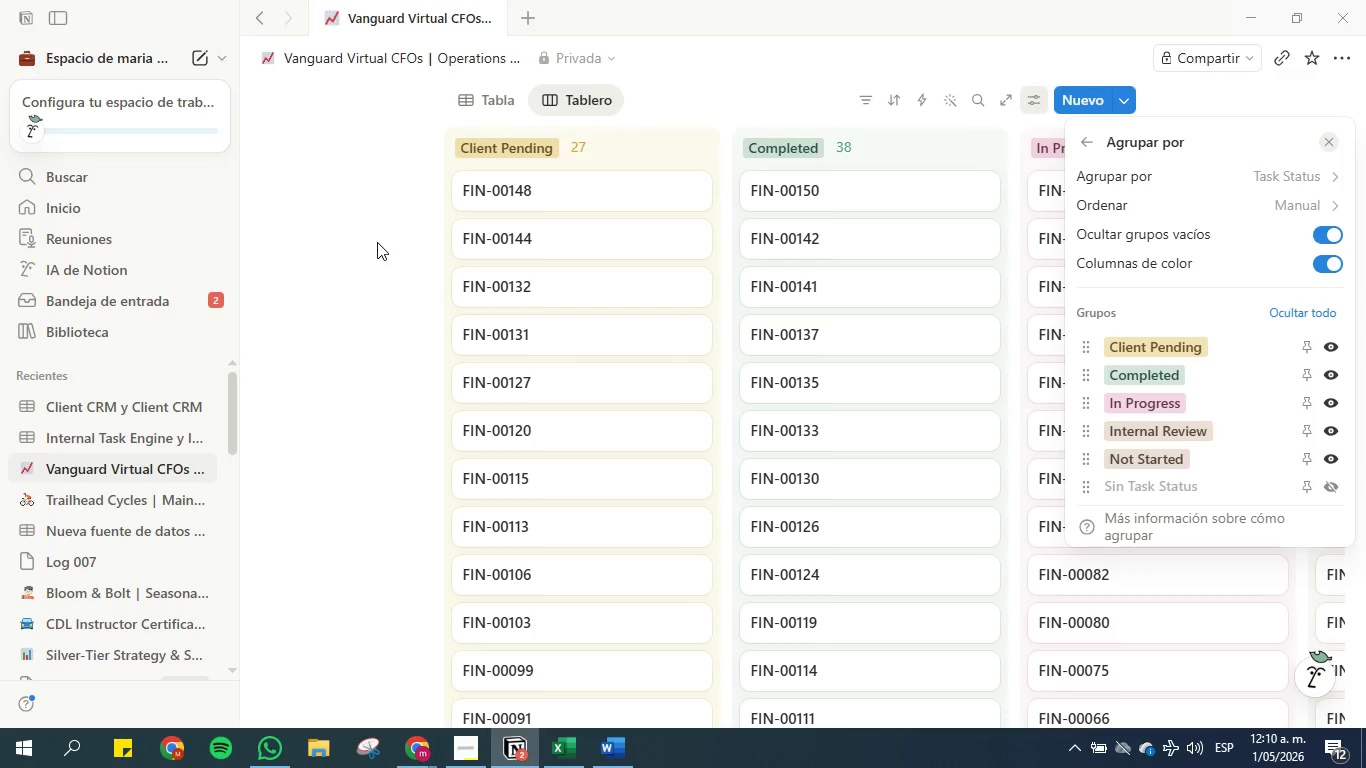 
wait(6.97)
 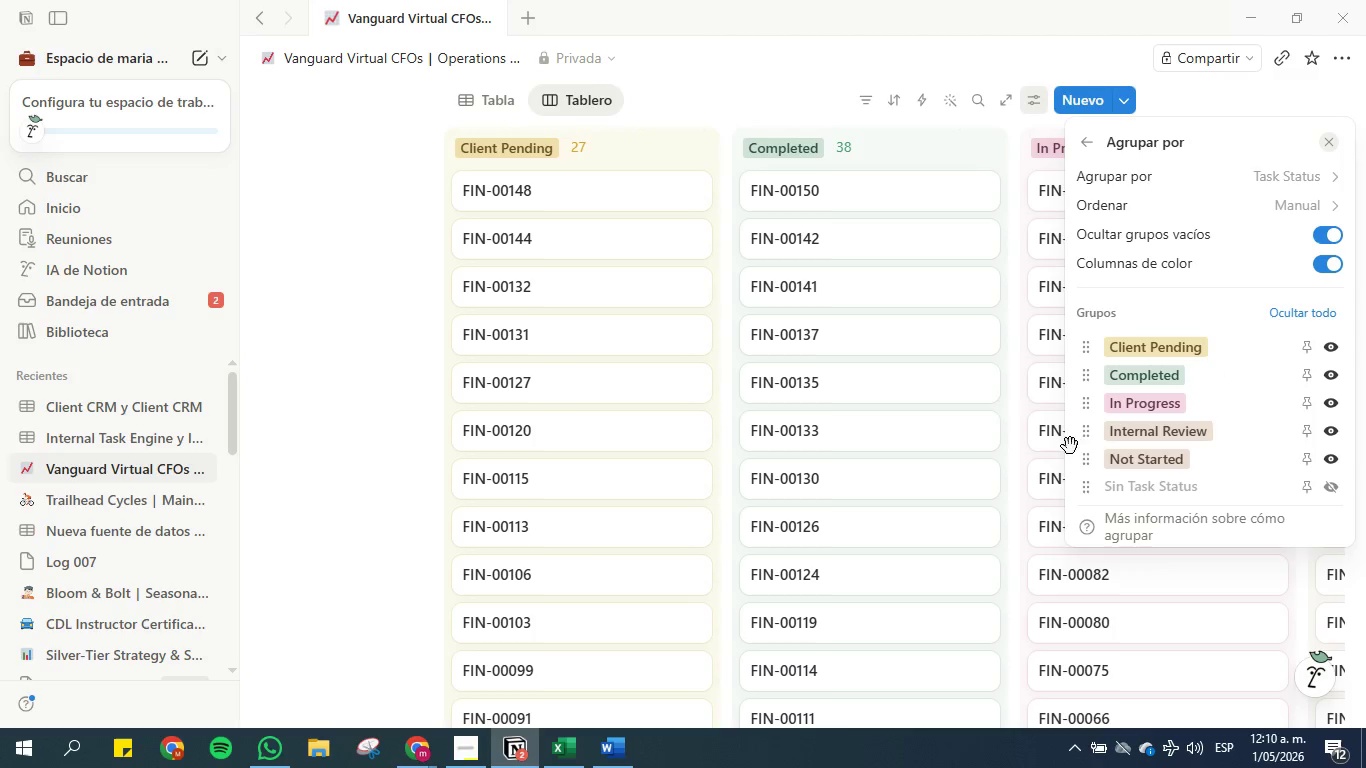 
left_click([377, 242])
 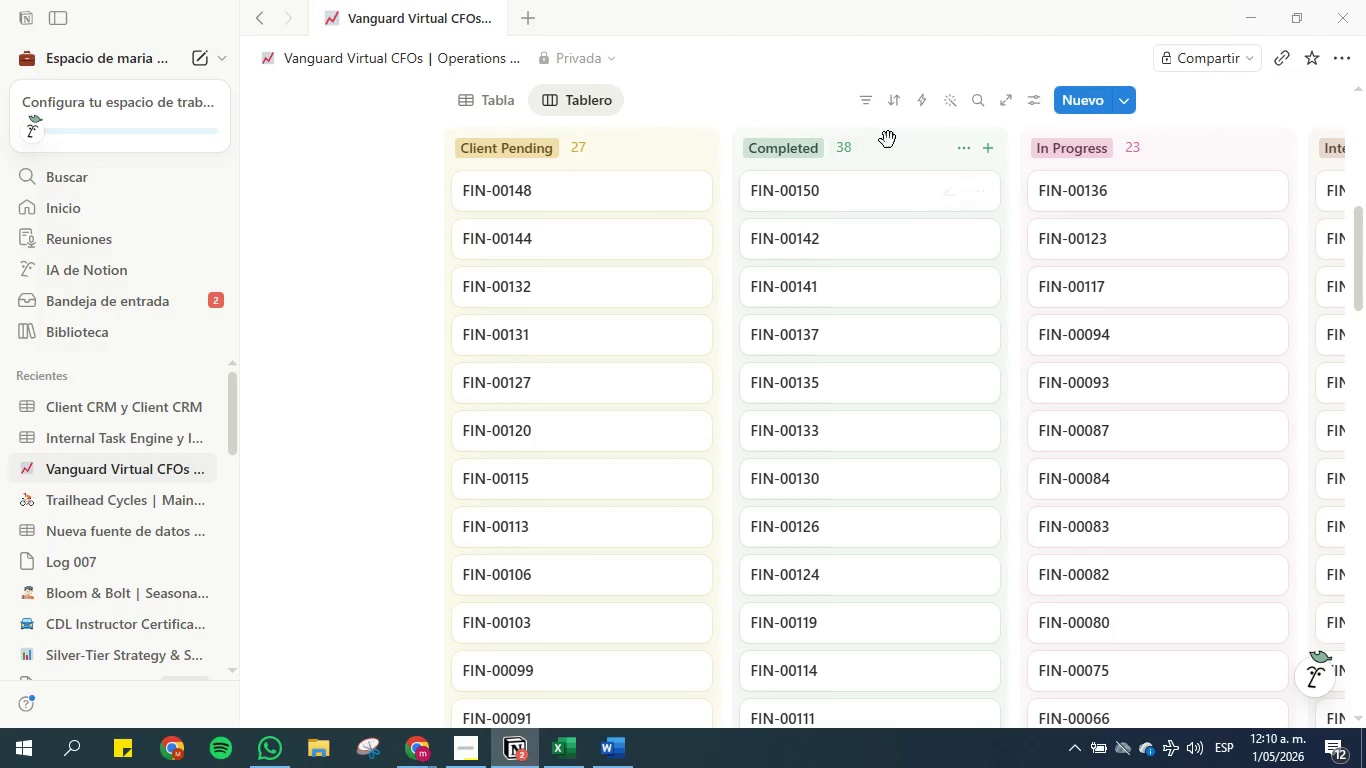 
left_click_drag(start_coordinate=[893, 145], to_coordinate=[862, 153])
 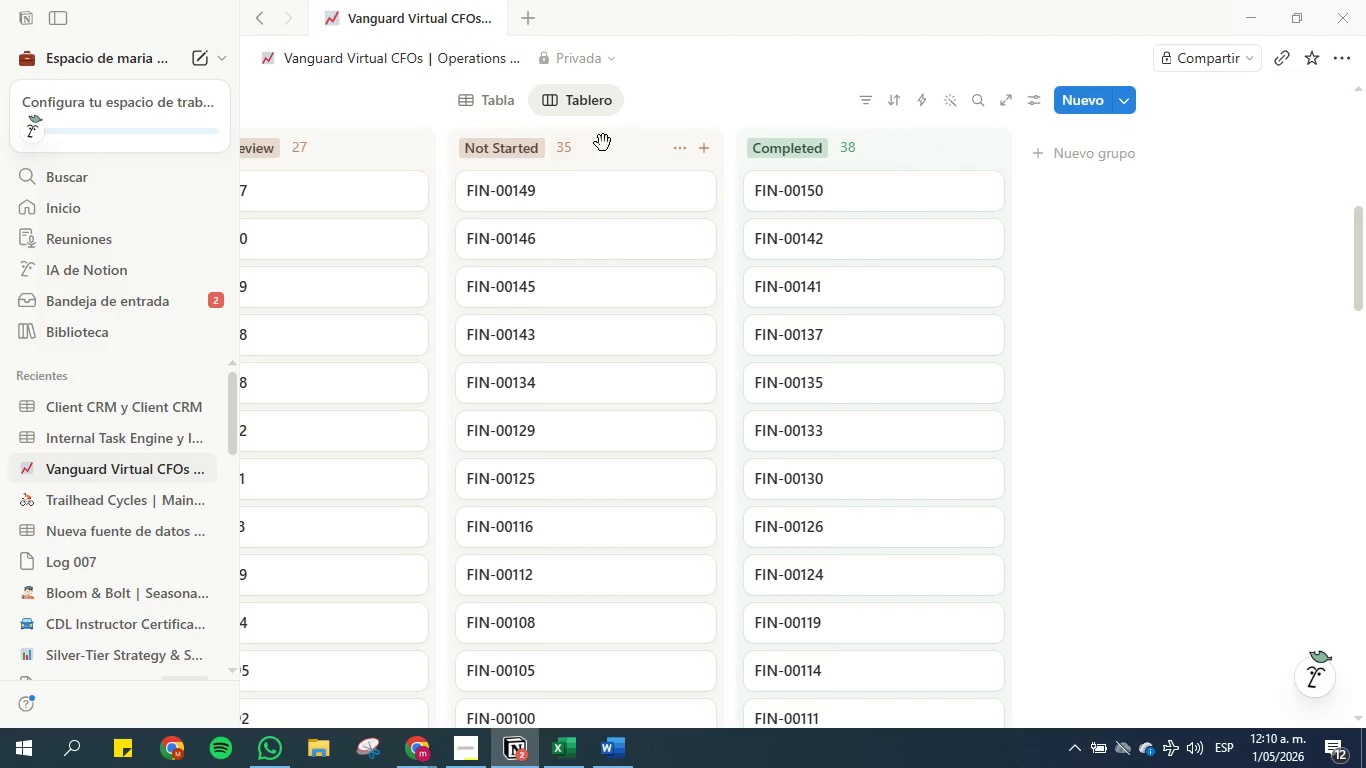 
left_click_drag(start_coordinate=[616, 148], to_coordinate=[413, 143])
 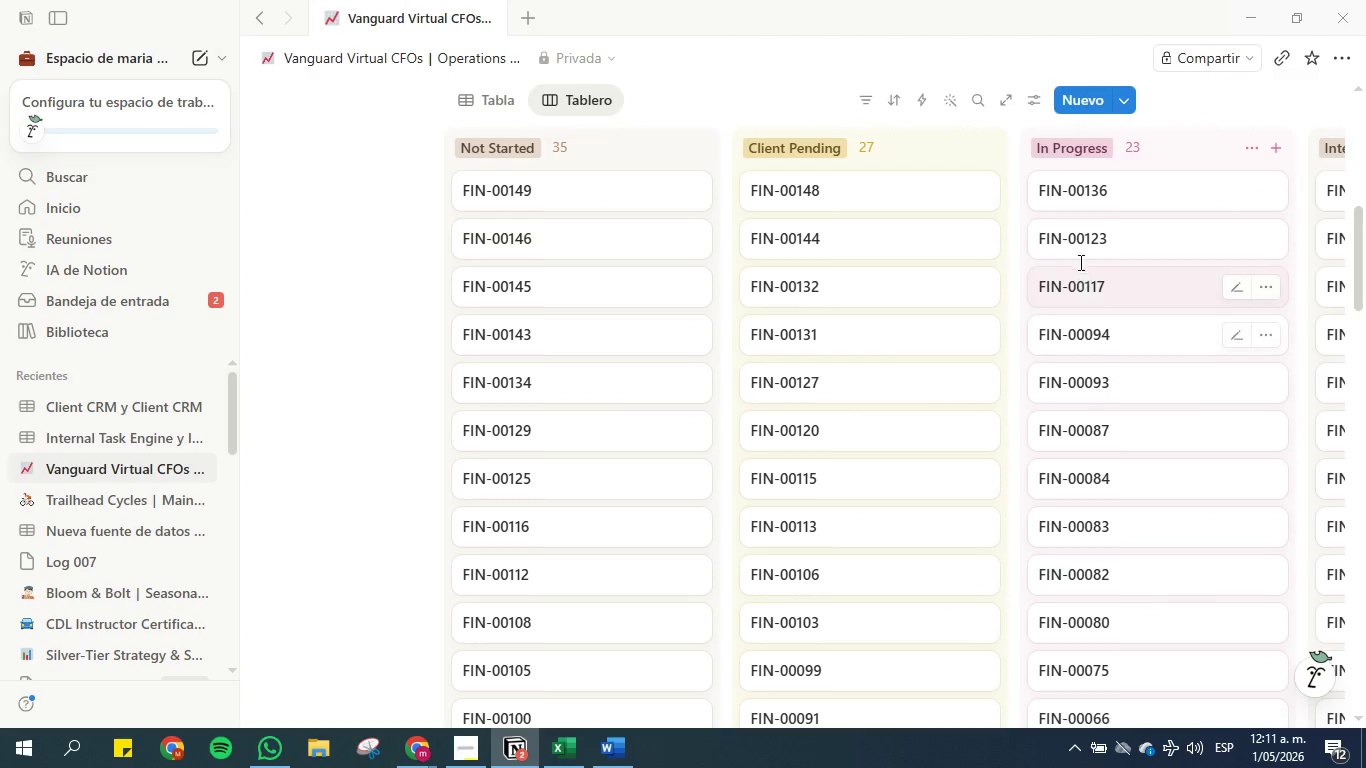 
scroll: coordinate [588, 413], scroll_direction: down, amount: 11.0
 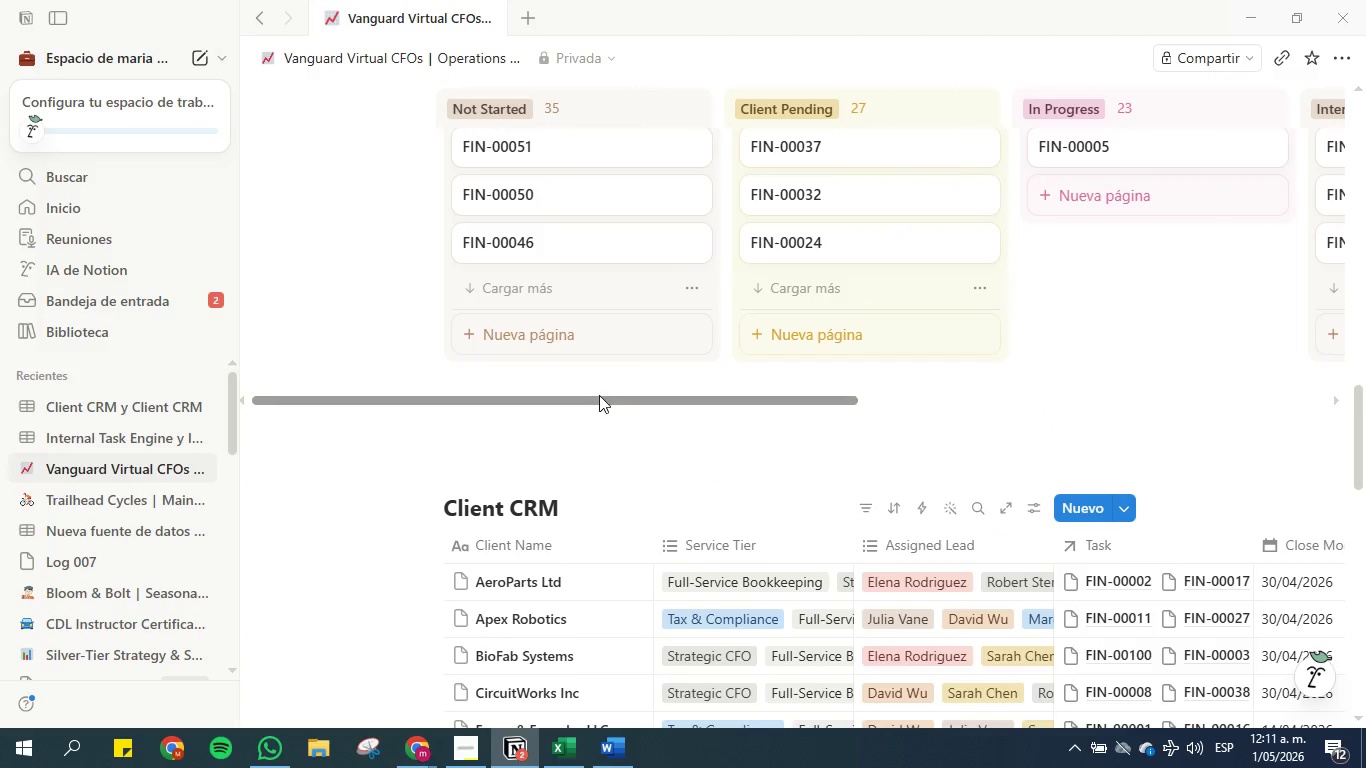 
left_click_drag(start_coordinate=[599, 395], to_coordinate=[507, 330])
 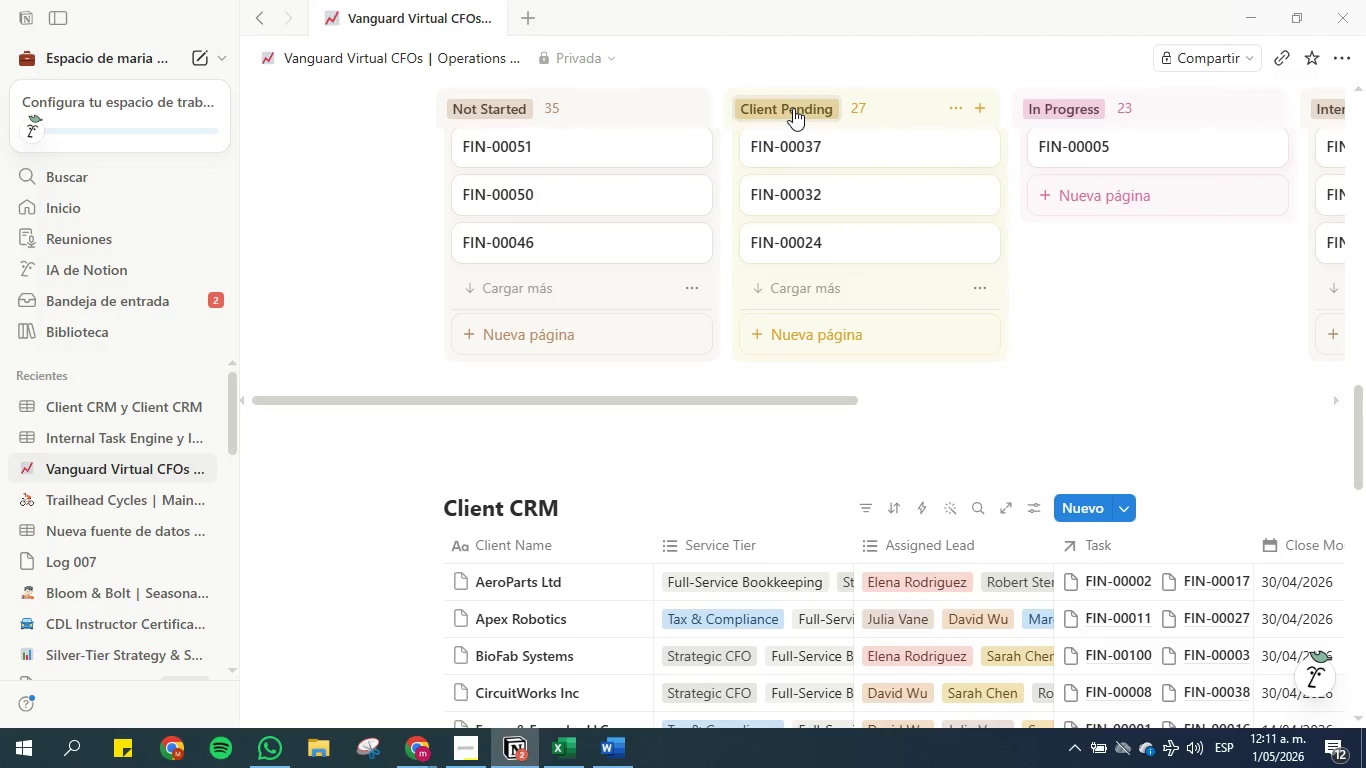 
left_click_drag(start_coordinate=[793, 108], to_coordinate=[543, 88])
 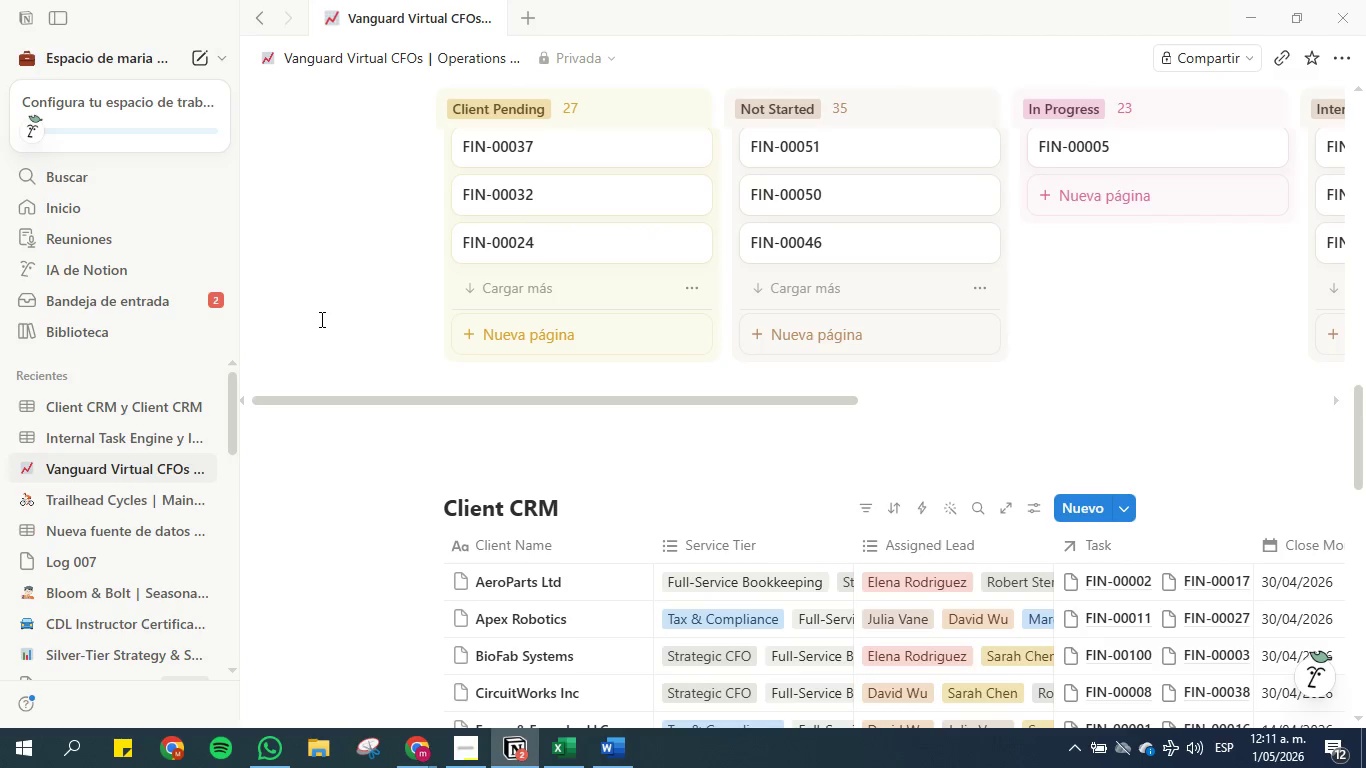 
wait(13.92)
 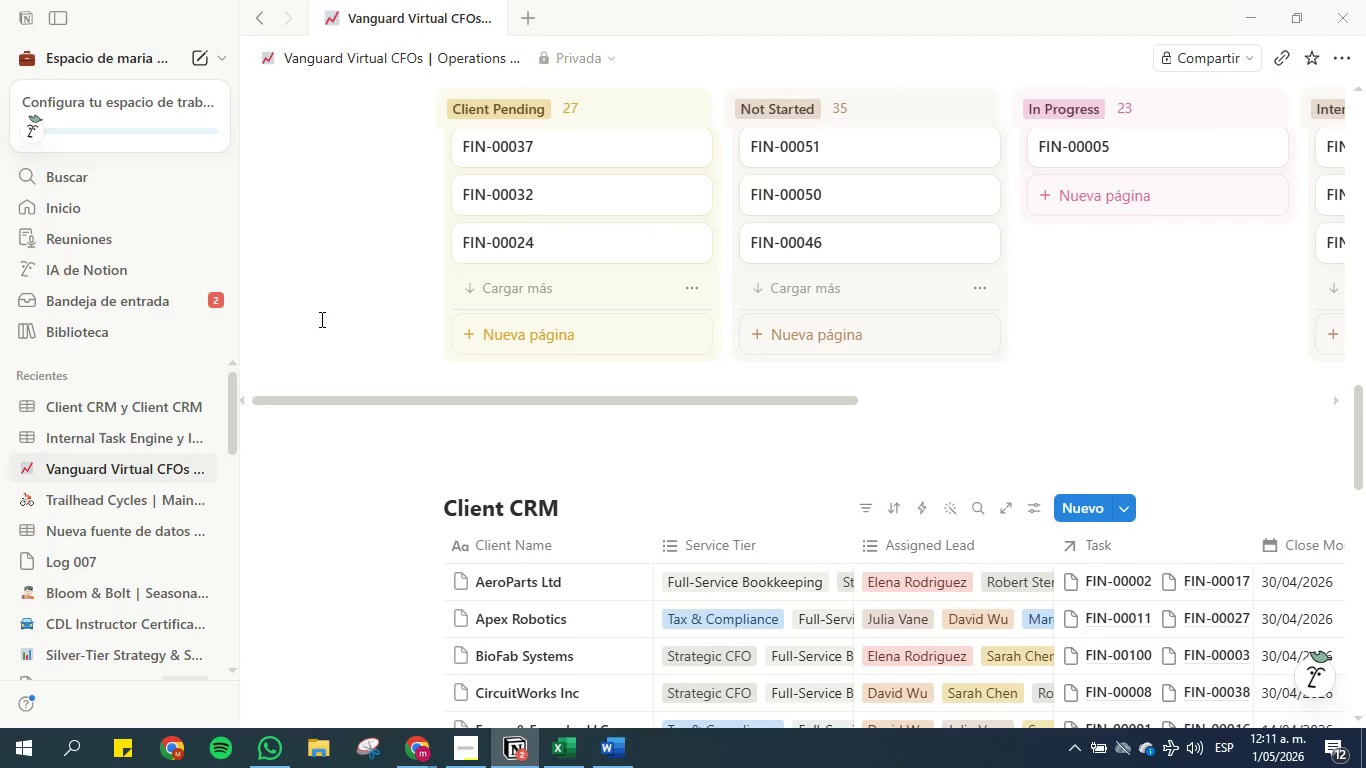 
scroll: coordinate [353, 287], scroll_direction: up, amount: 18.0
 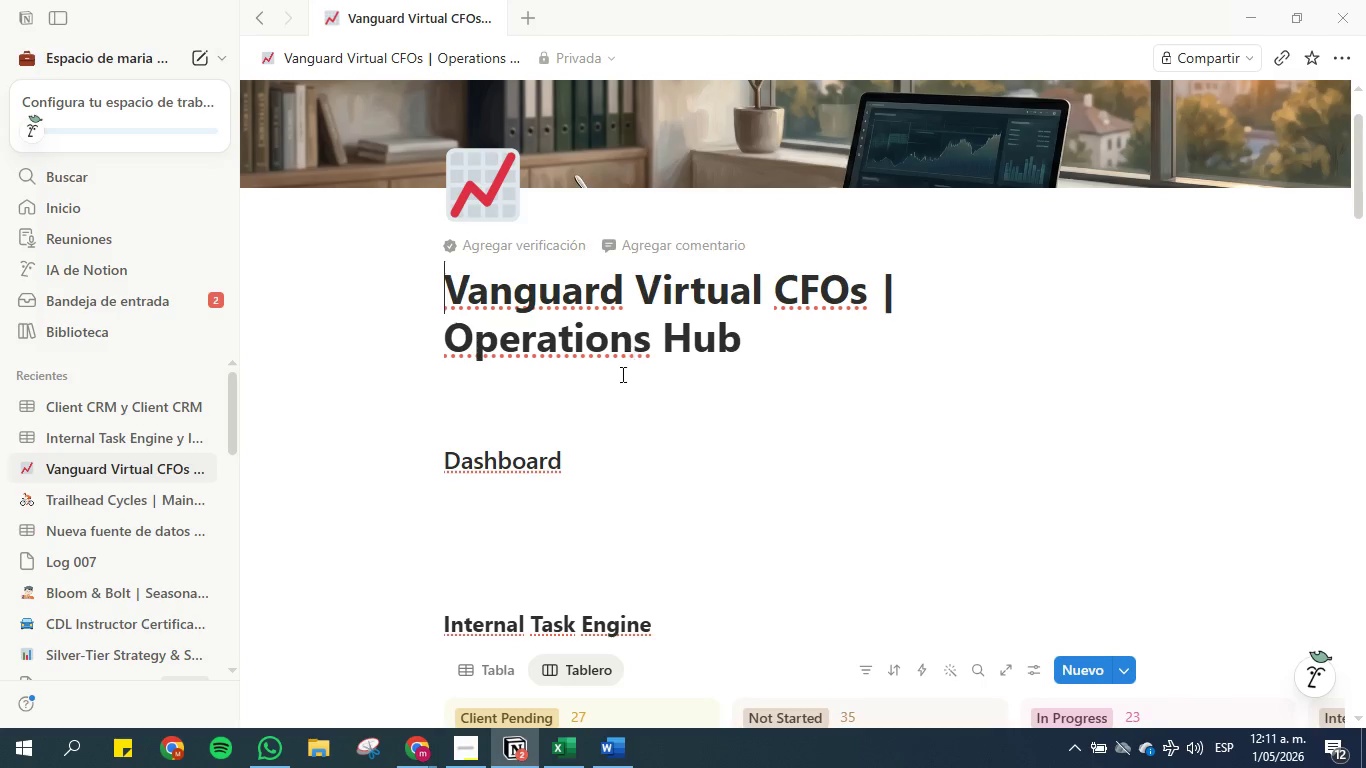 
left_click_drag(start_coordinate=[571, 458], to_coordinate=[403, 454])
 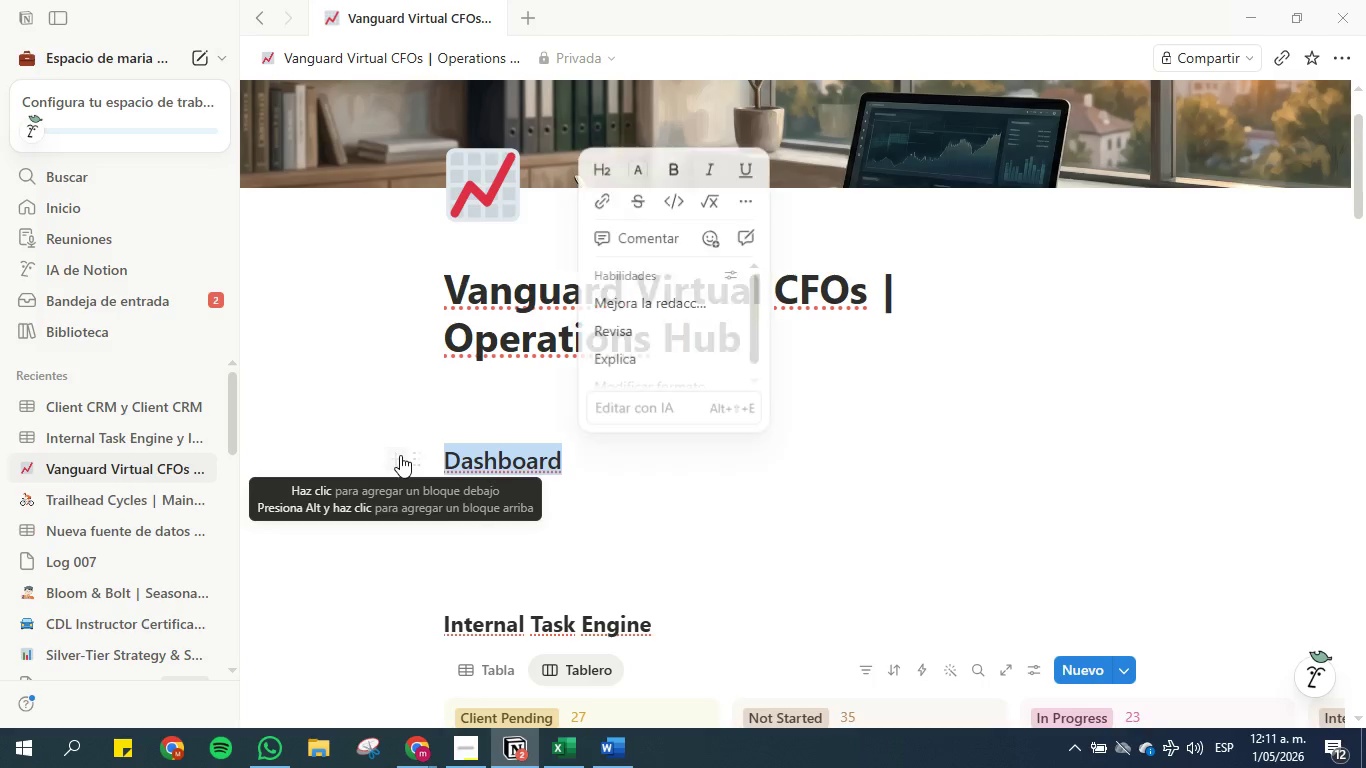 
type(C)
key(Backspace)
type(Dashboard - CFP)
key(Backspace)
type(O command center)
 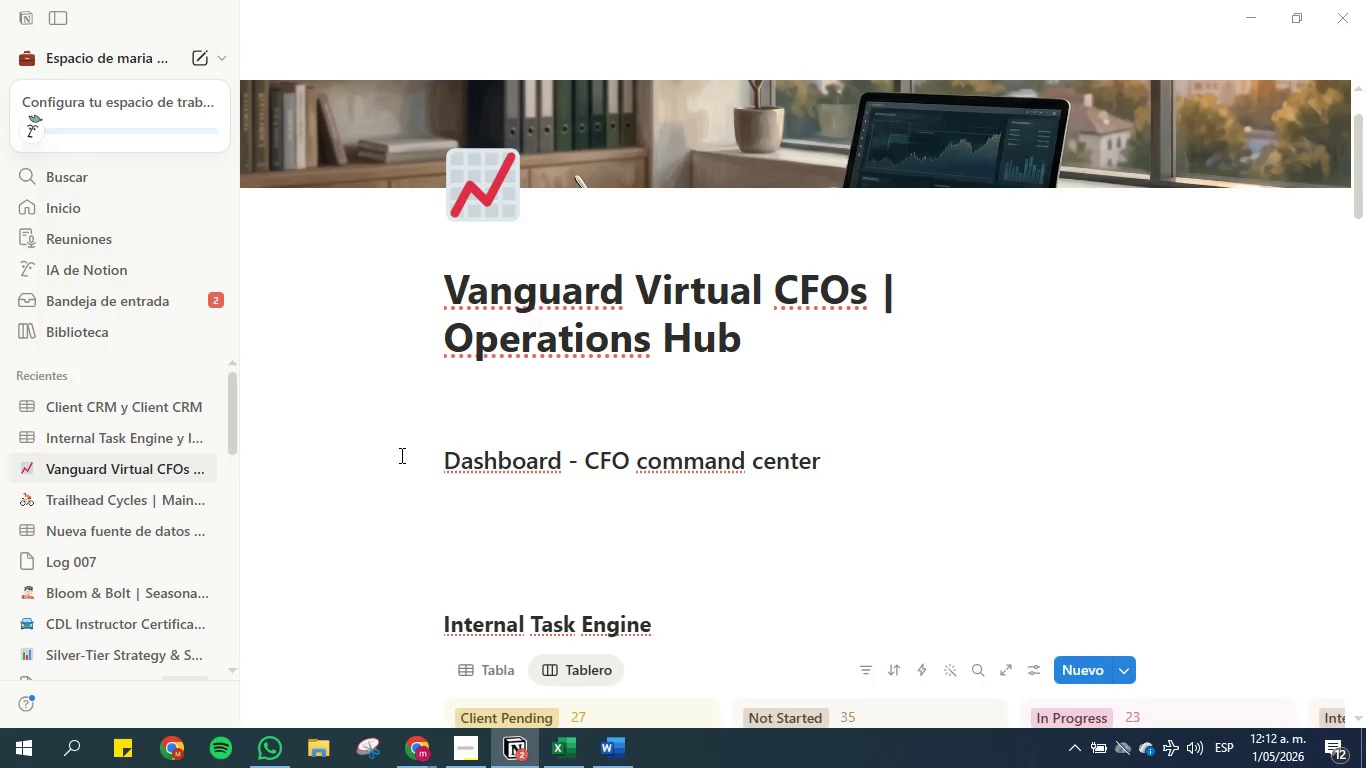 
wait(7.03)
 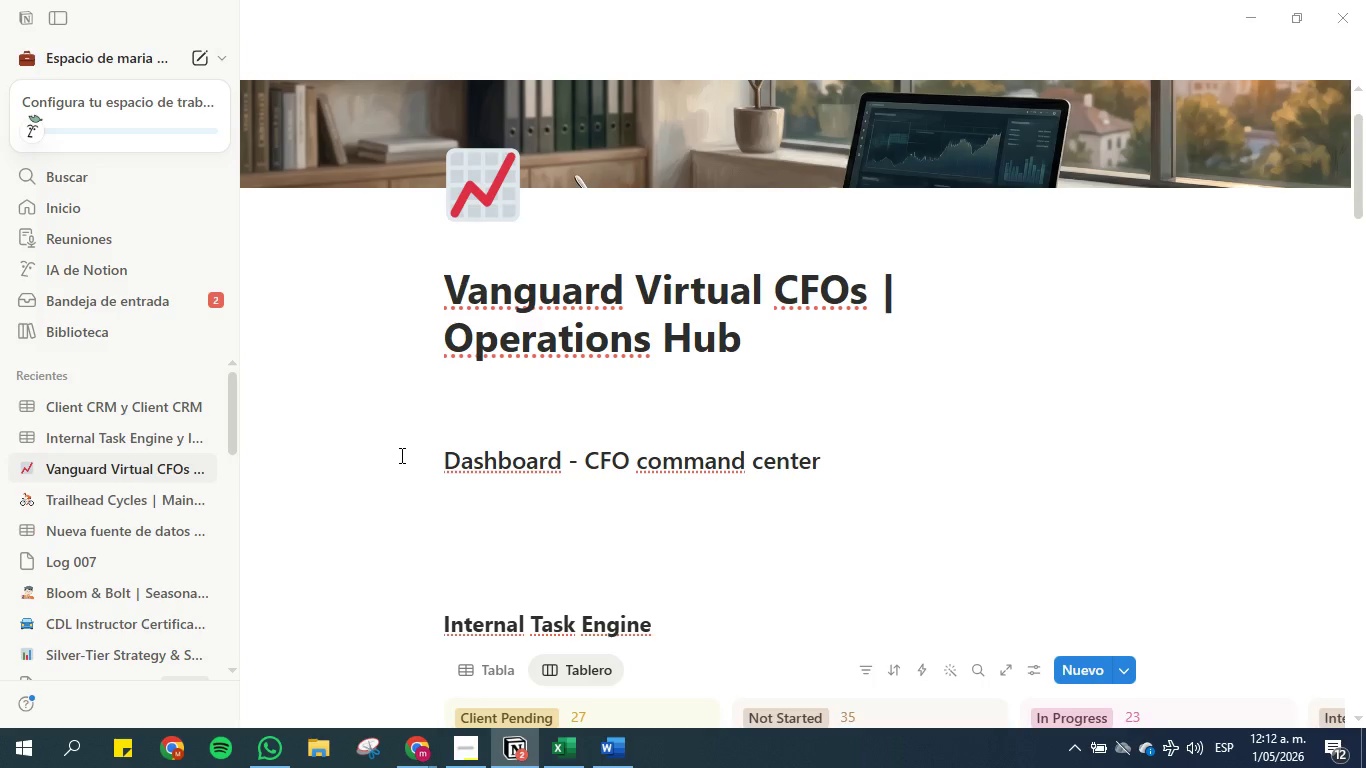 
key(Enter)
 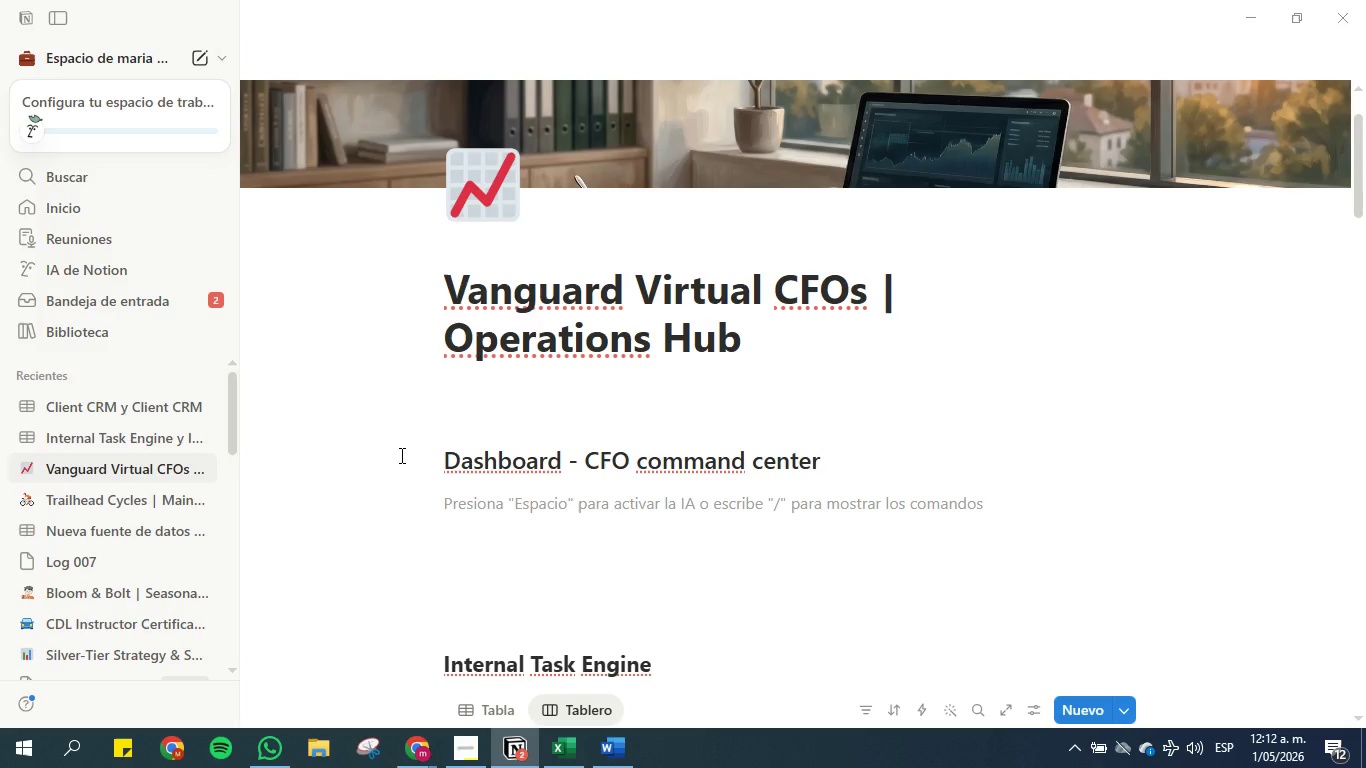 
wait(9.92)
 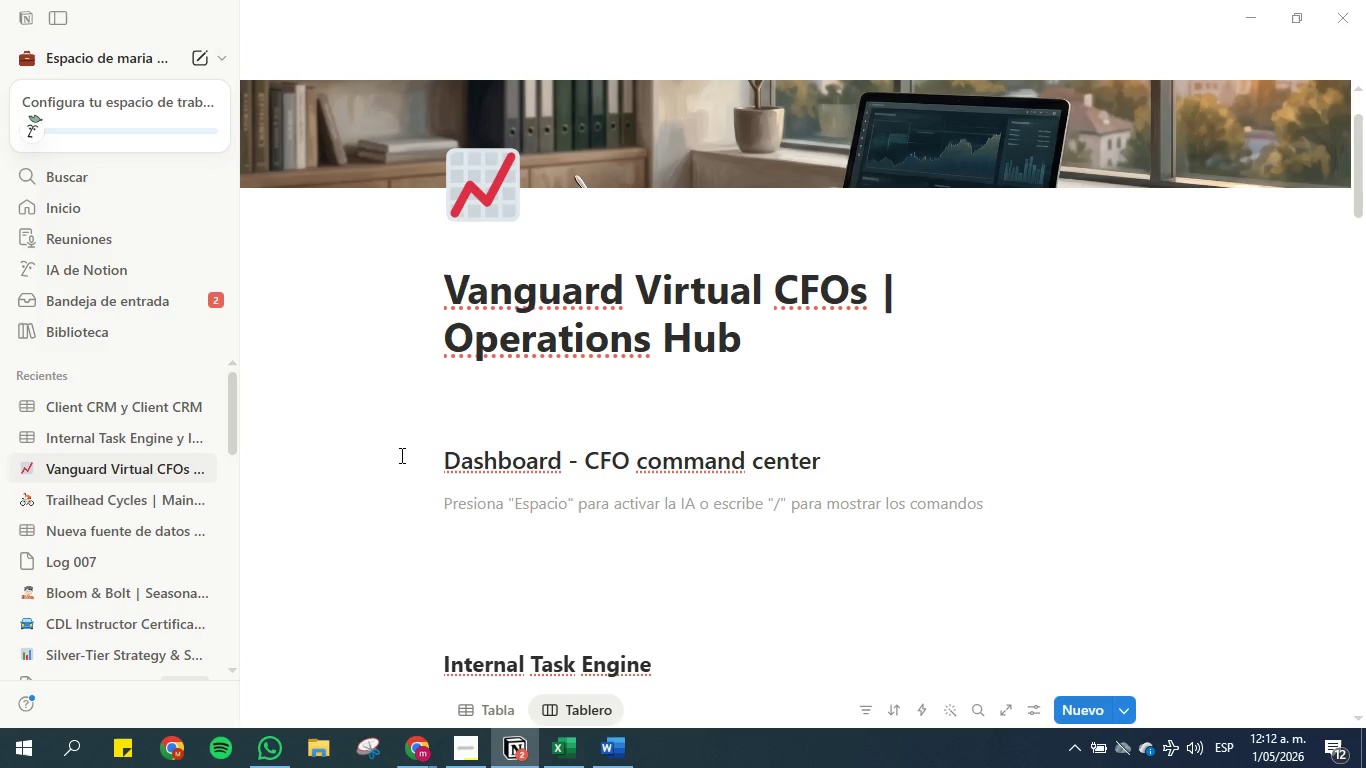 
type(Task m)
key(Backspace)
type(MANAGEN)
key(Backspace)
type(MENT)
 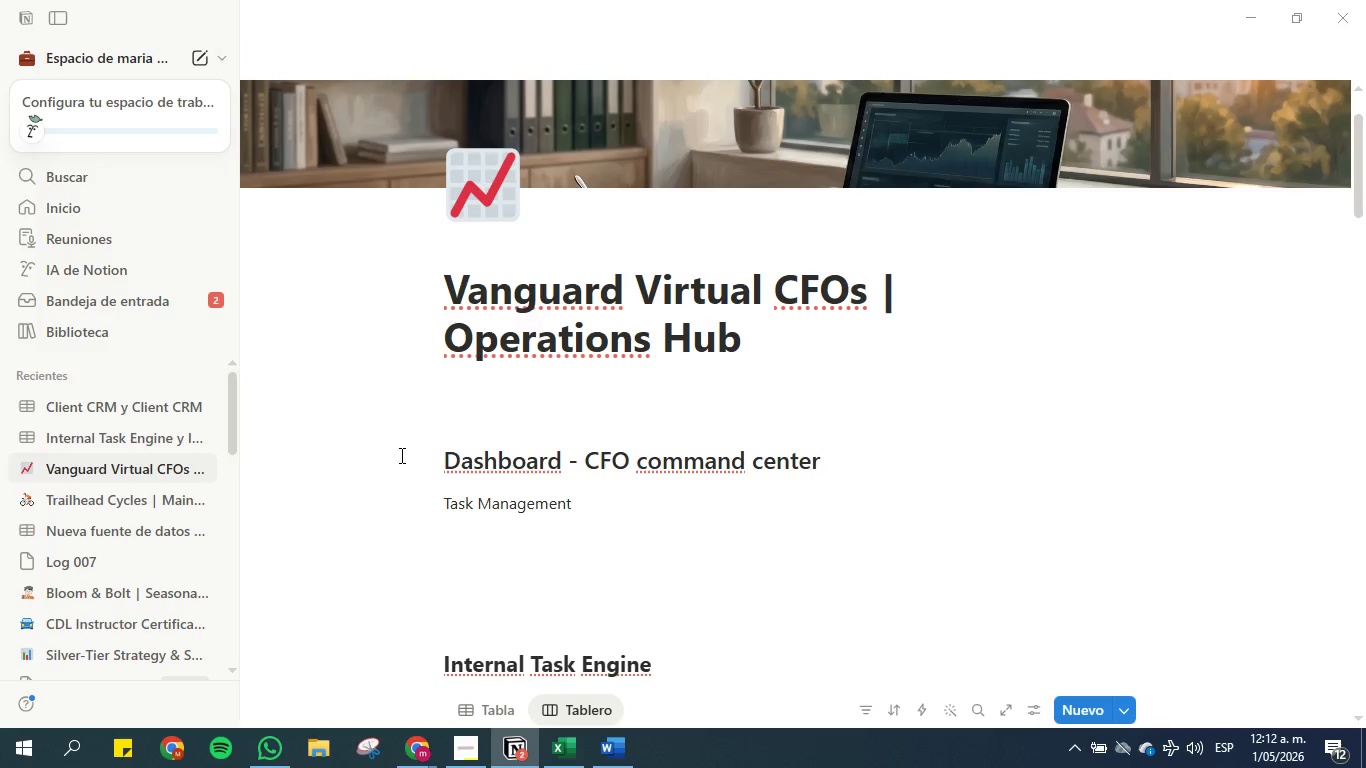 
hold_key(key=CapsLock, duration=0.39)
 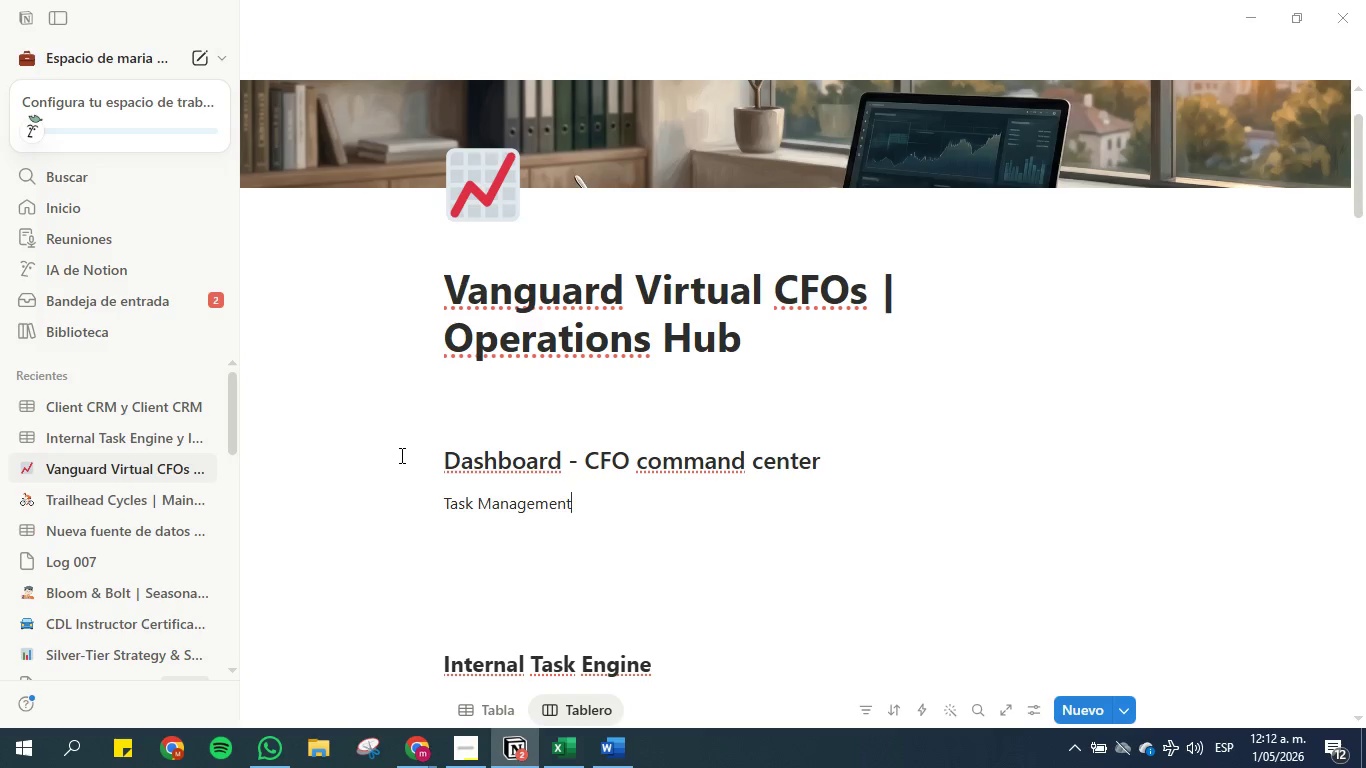 
left_click([421, 506])
 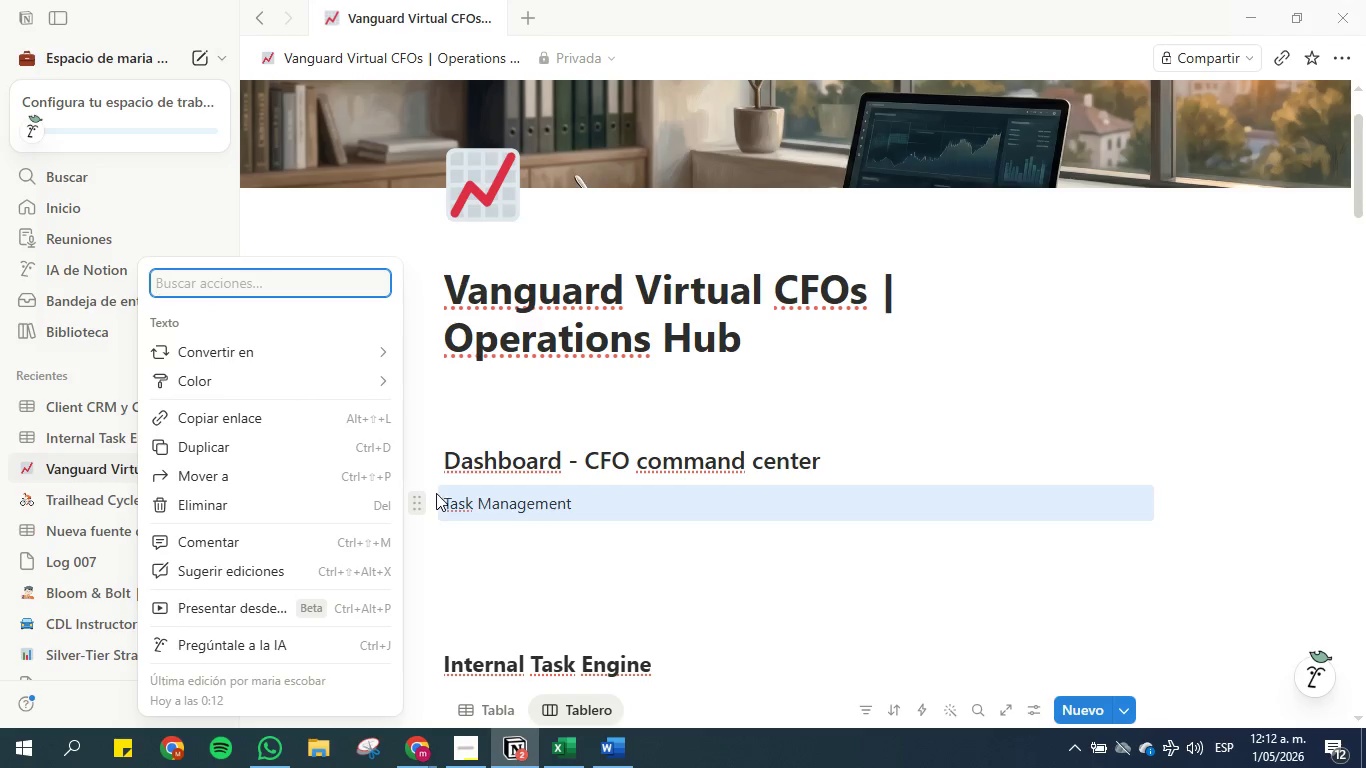 
left_click([575, 505])
 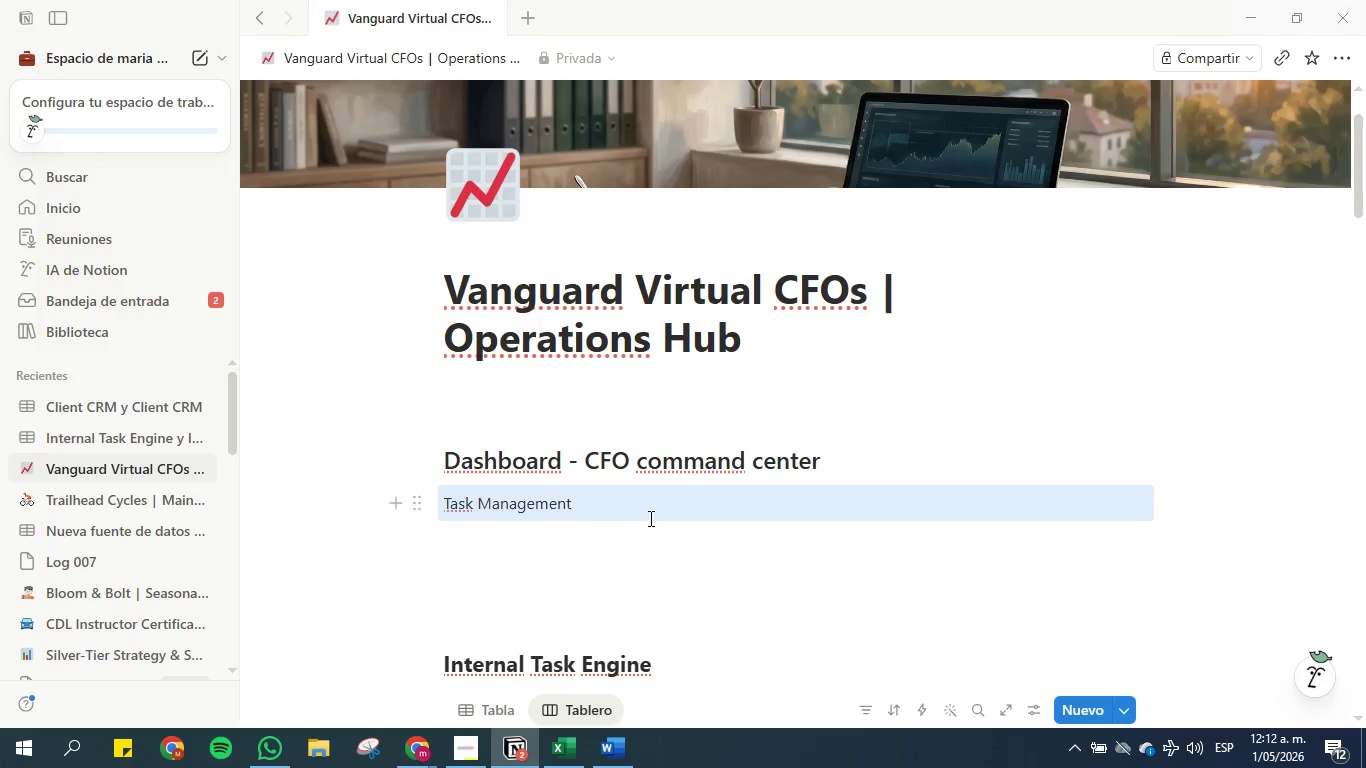 
left_click([682, 390])
 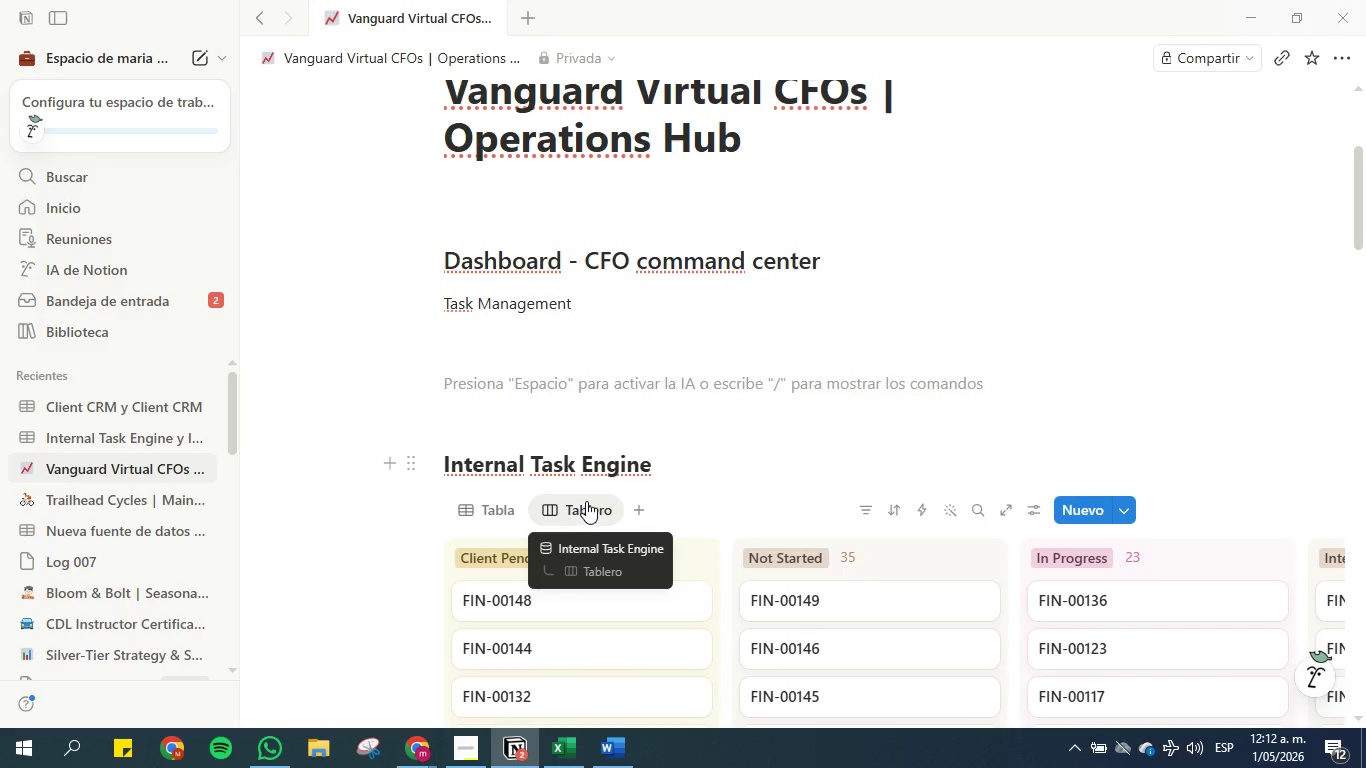 
scroll: coordinate [662, 520], scroll_direction: down, amount: 2.0
 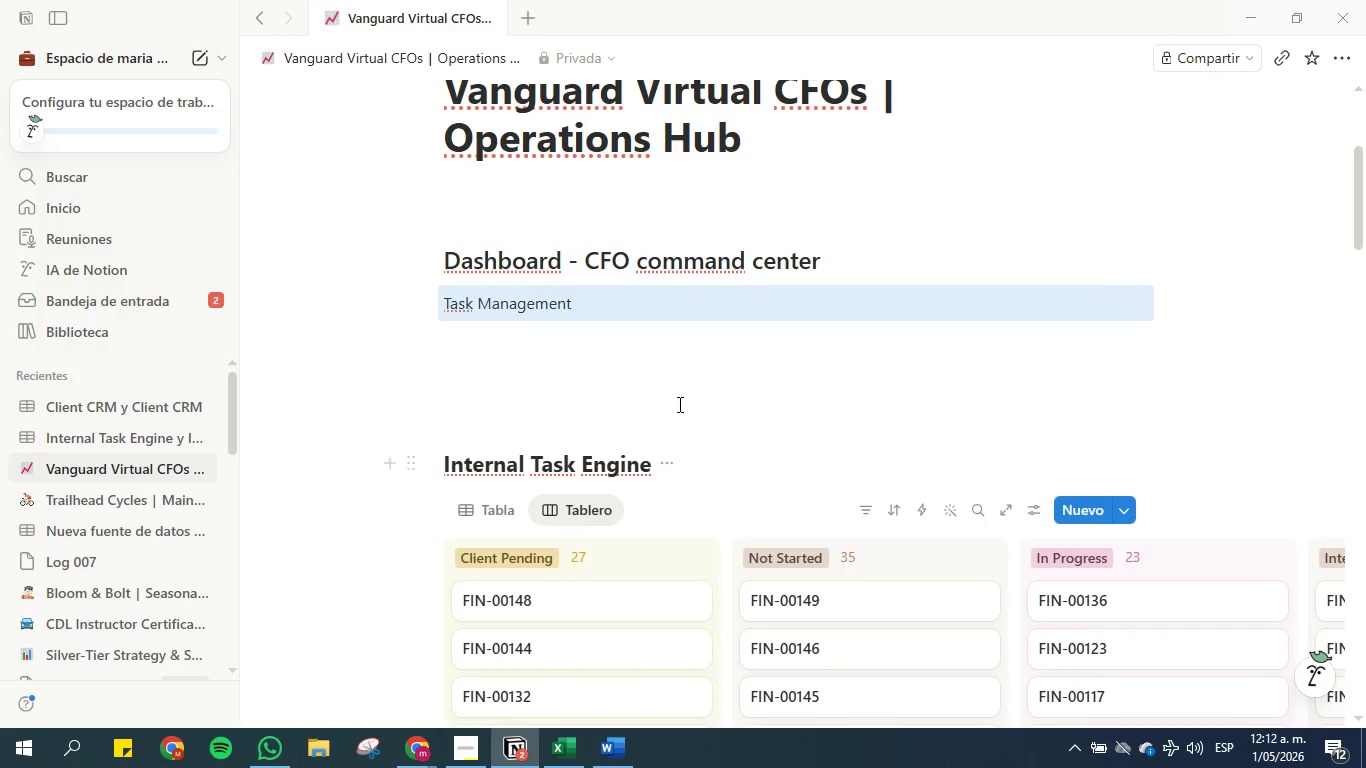 
left_click([586, 501])
 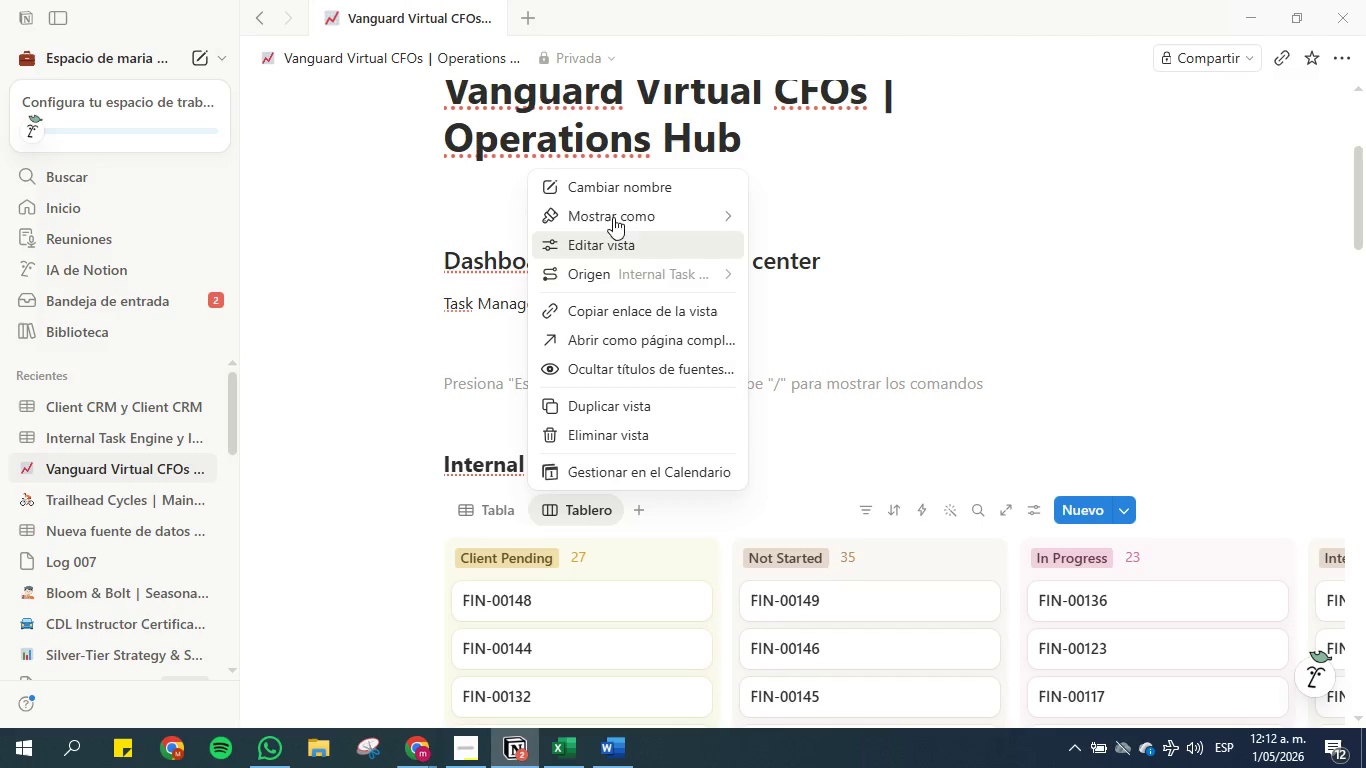 
left_click([612, 184])
 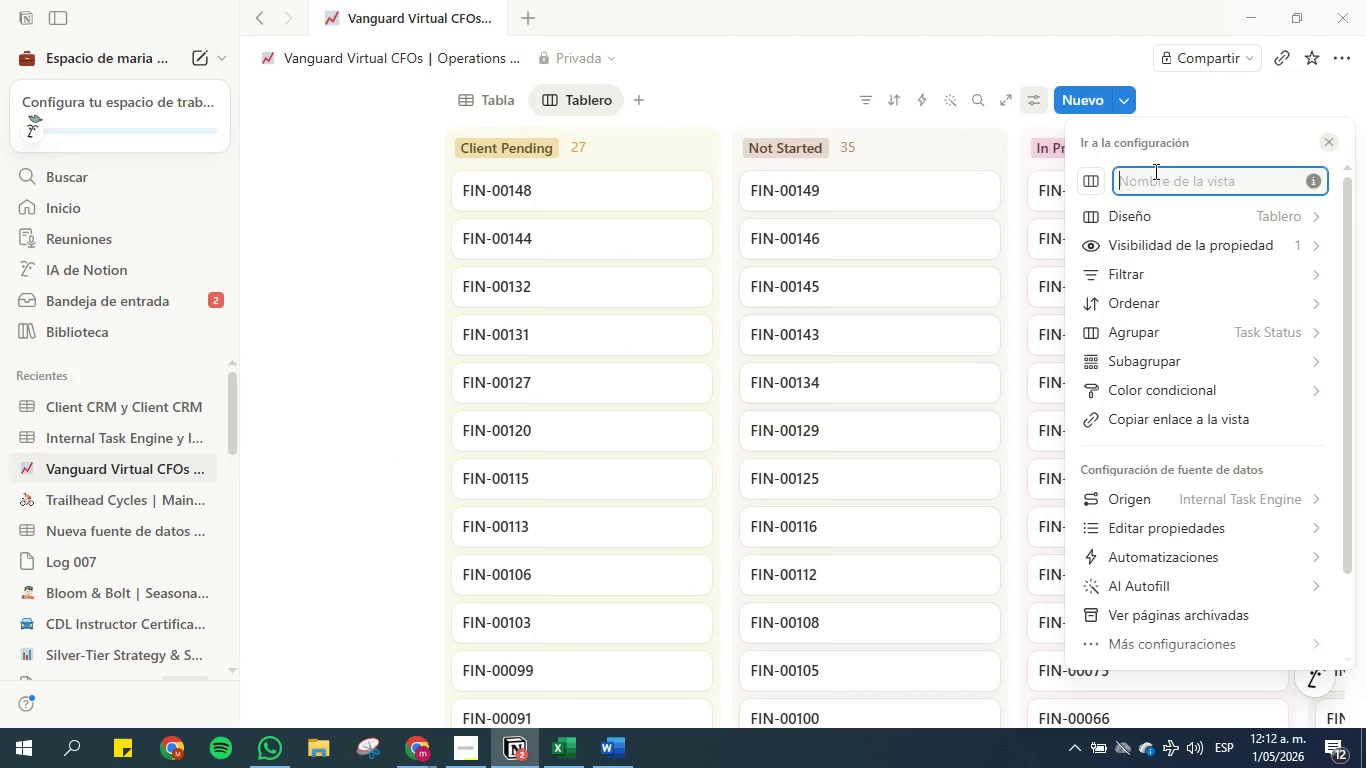 
type(Board)
 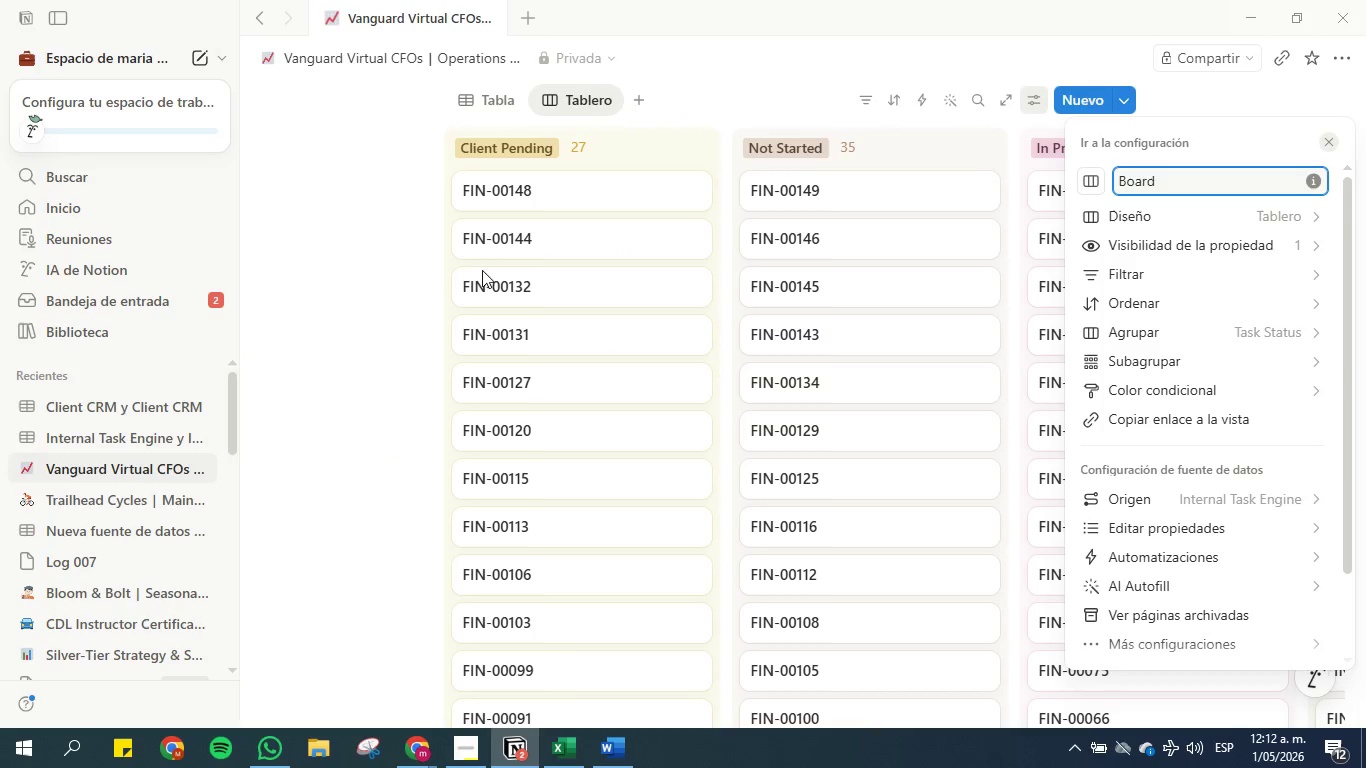 
left_click([418, 266])
 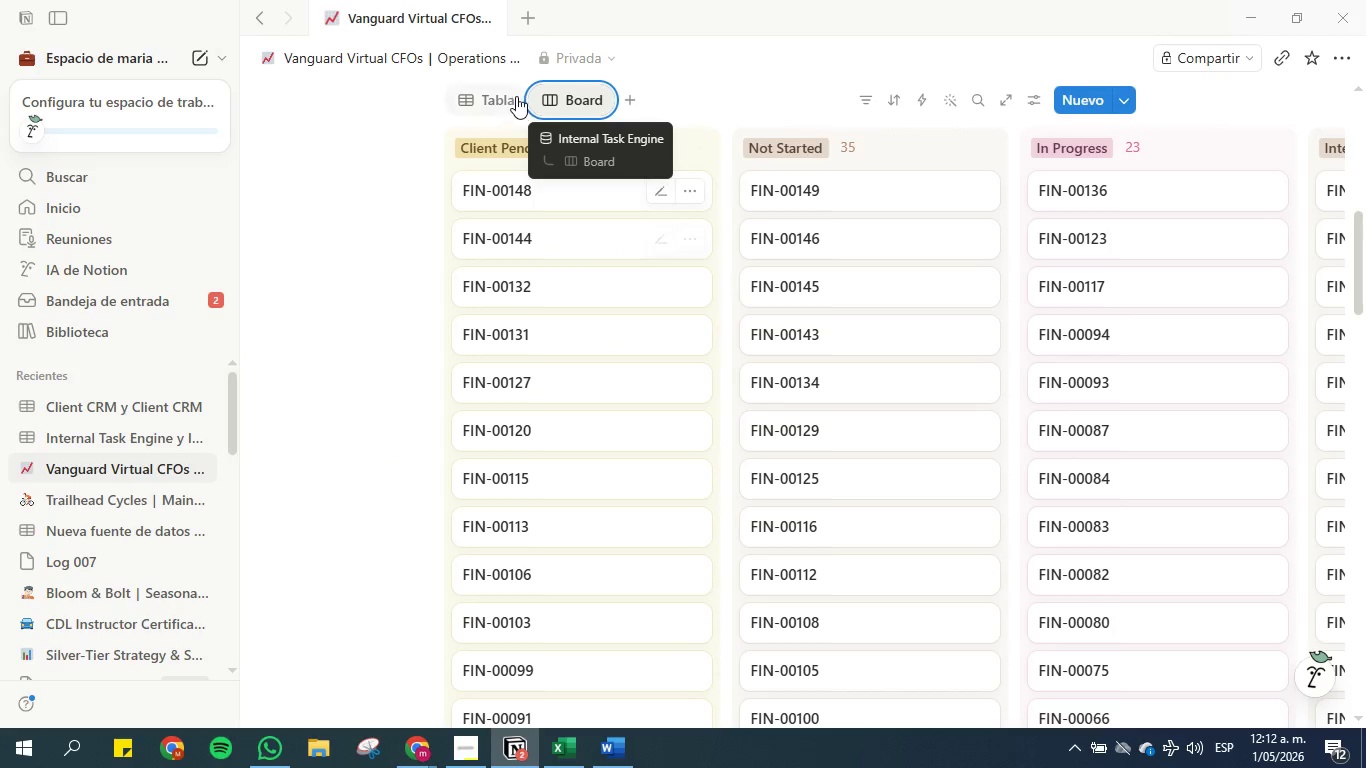 
left_click([491, 96])
 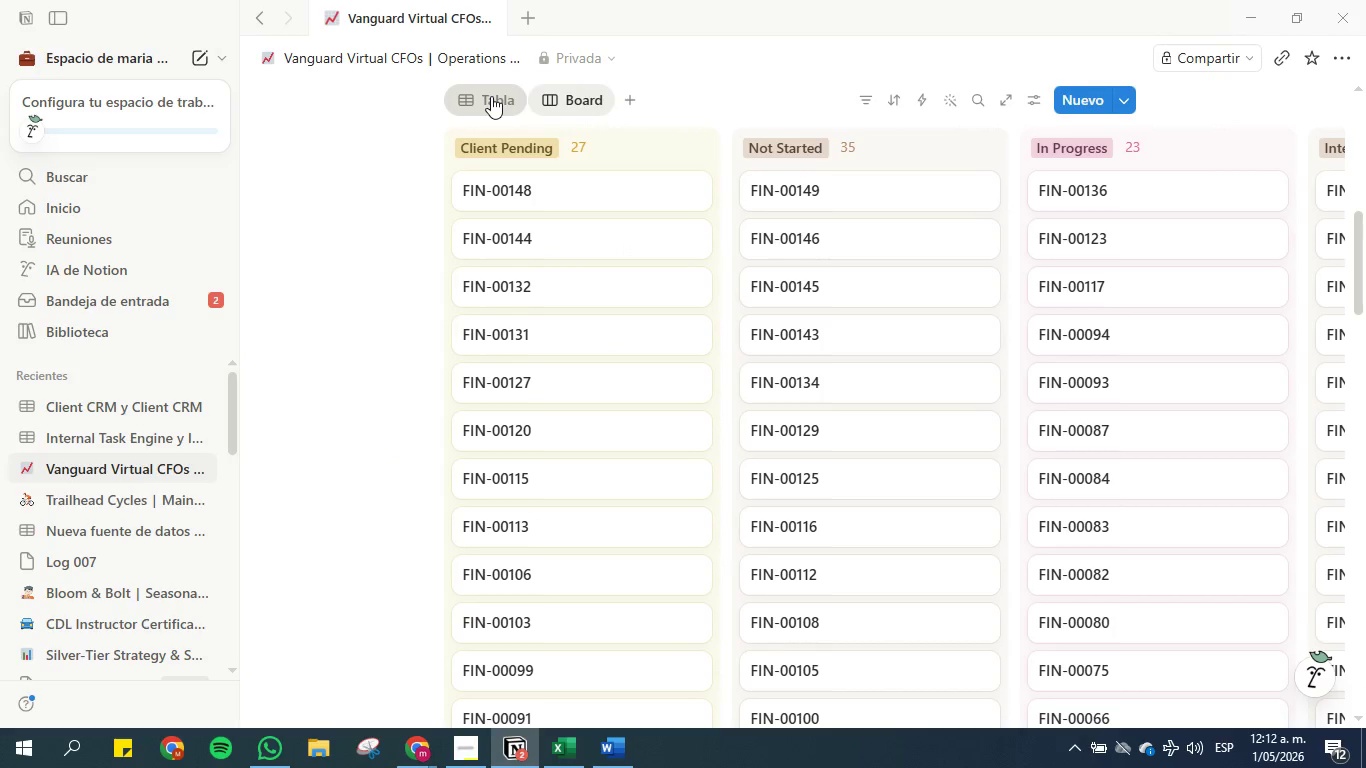 
right_click([491, 96])
 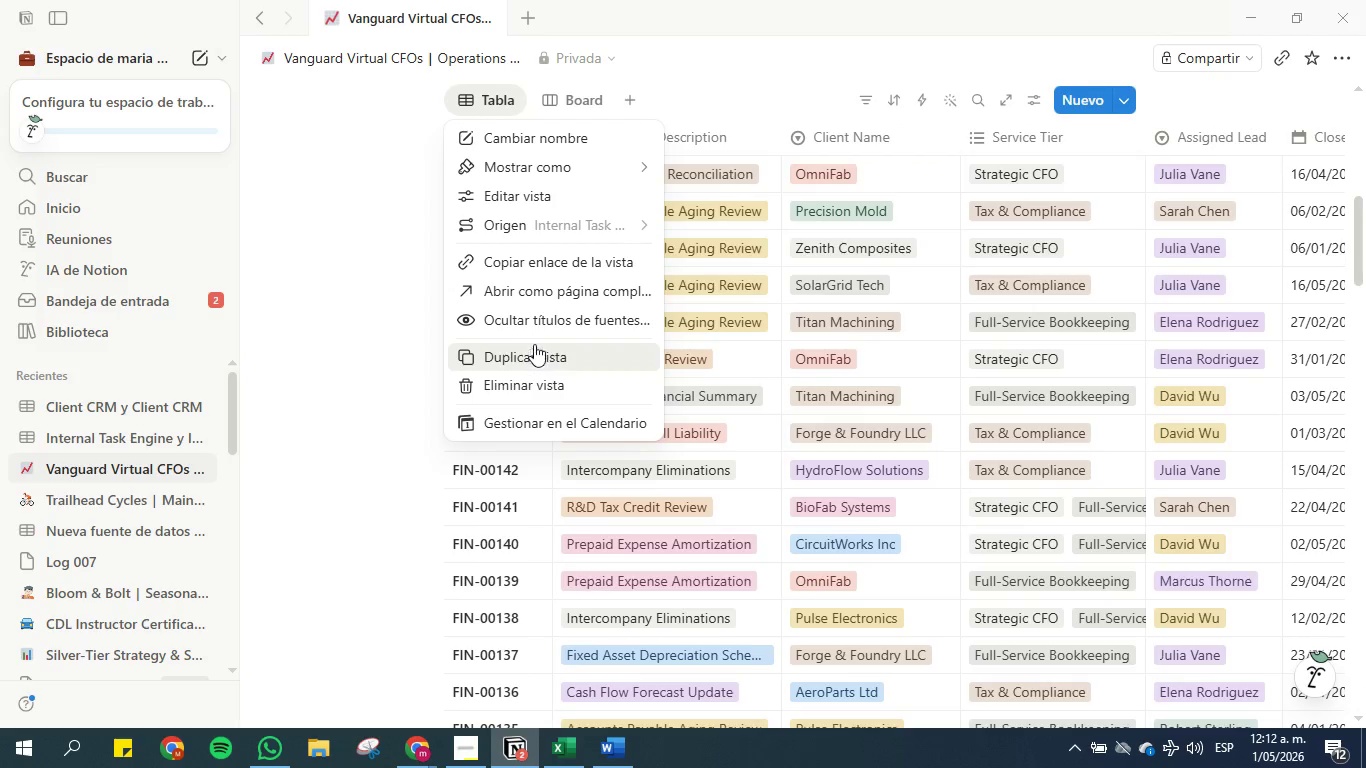 
left_click([516, 142])
 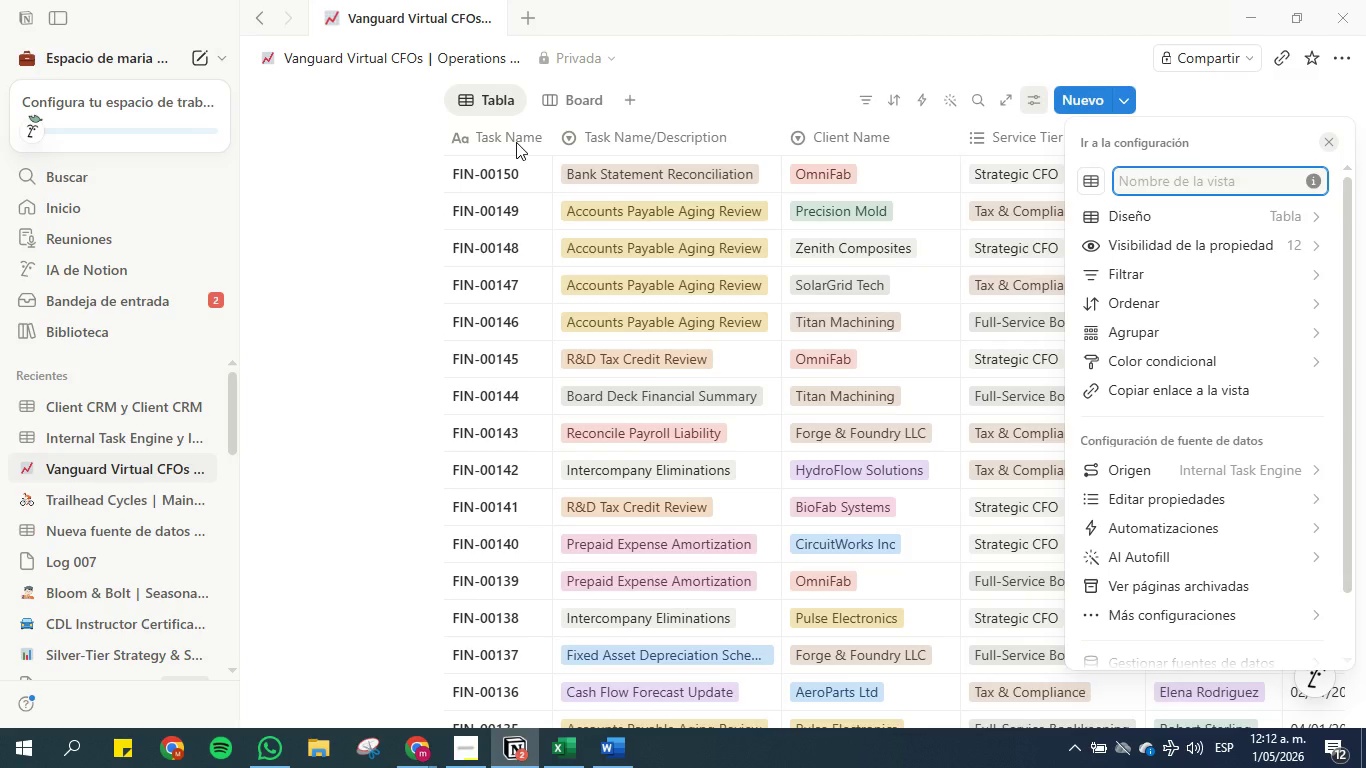 
type(Main)
 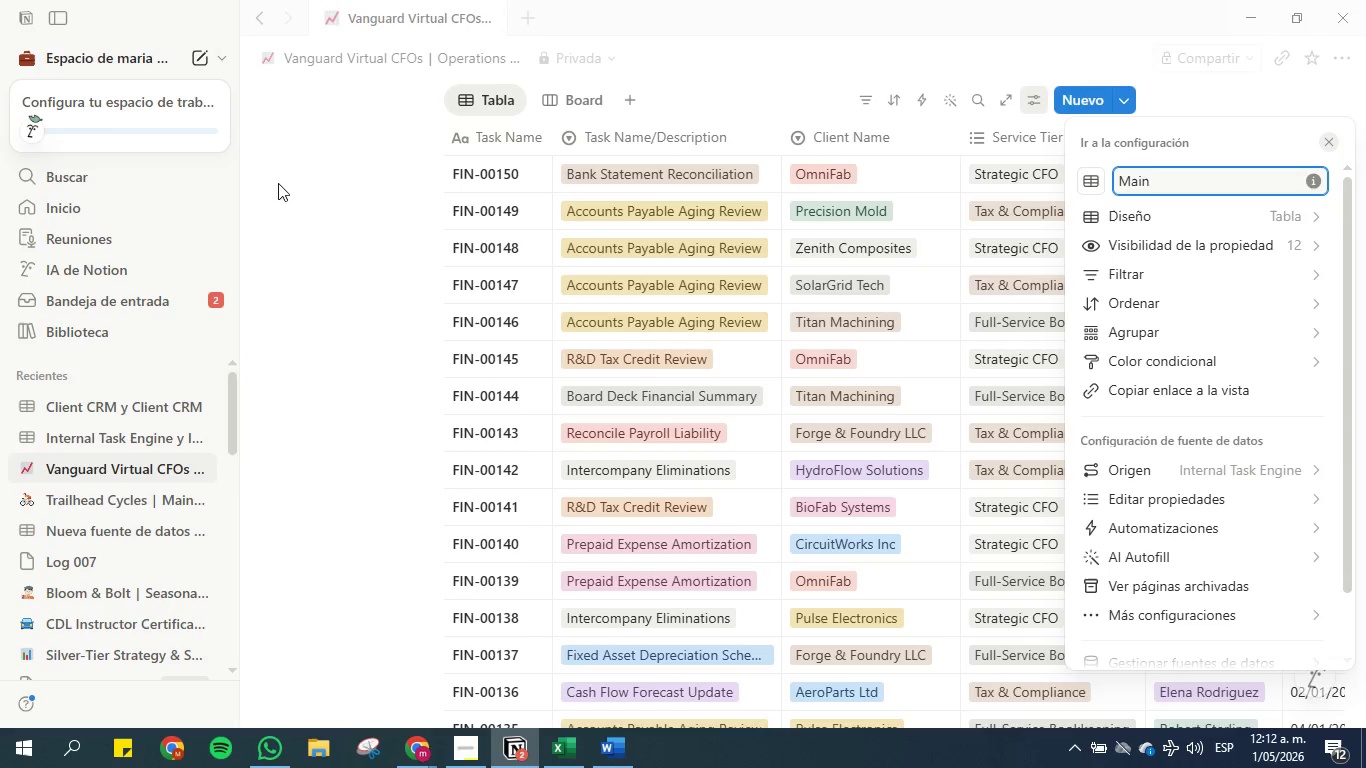 
left_click([314, 259])
 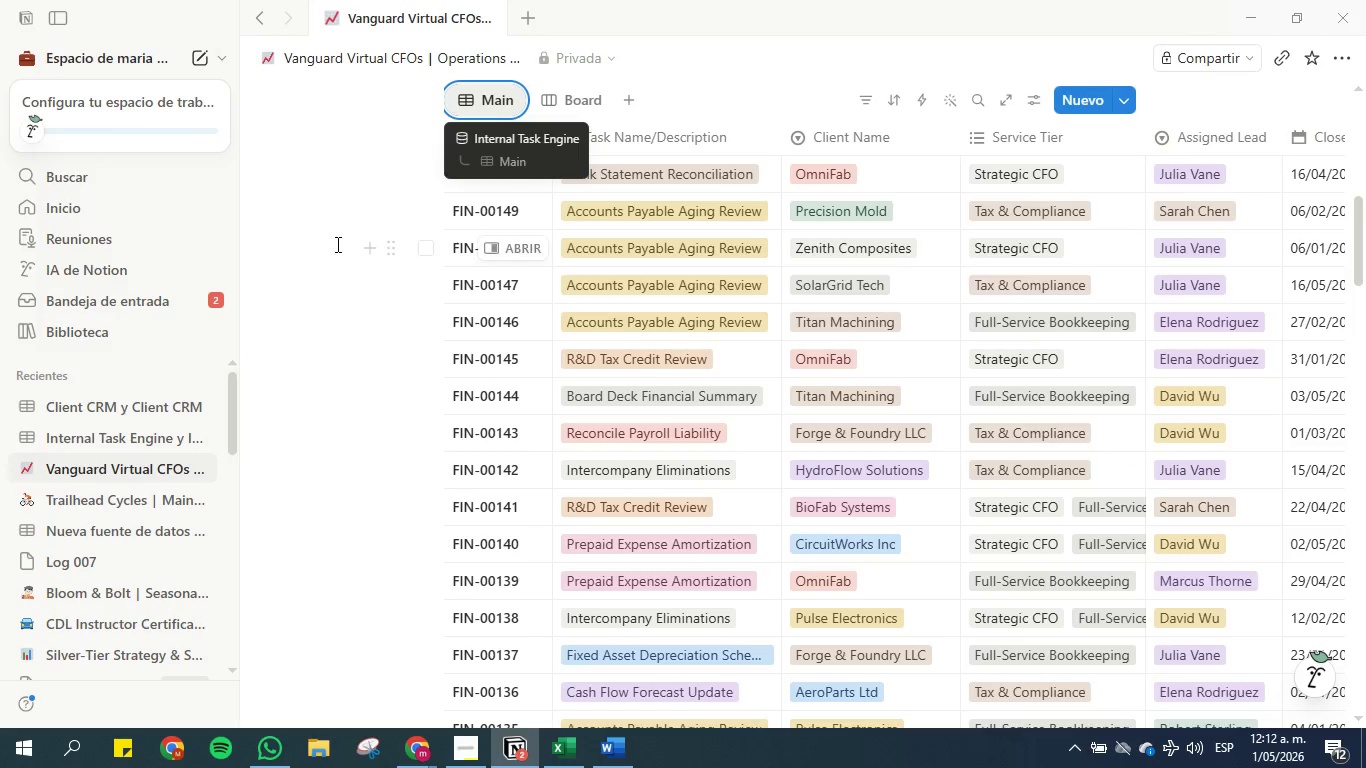 
scroll: coordinate [376, 256], scroll_direction: up, amount: 4.0
 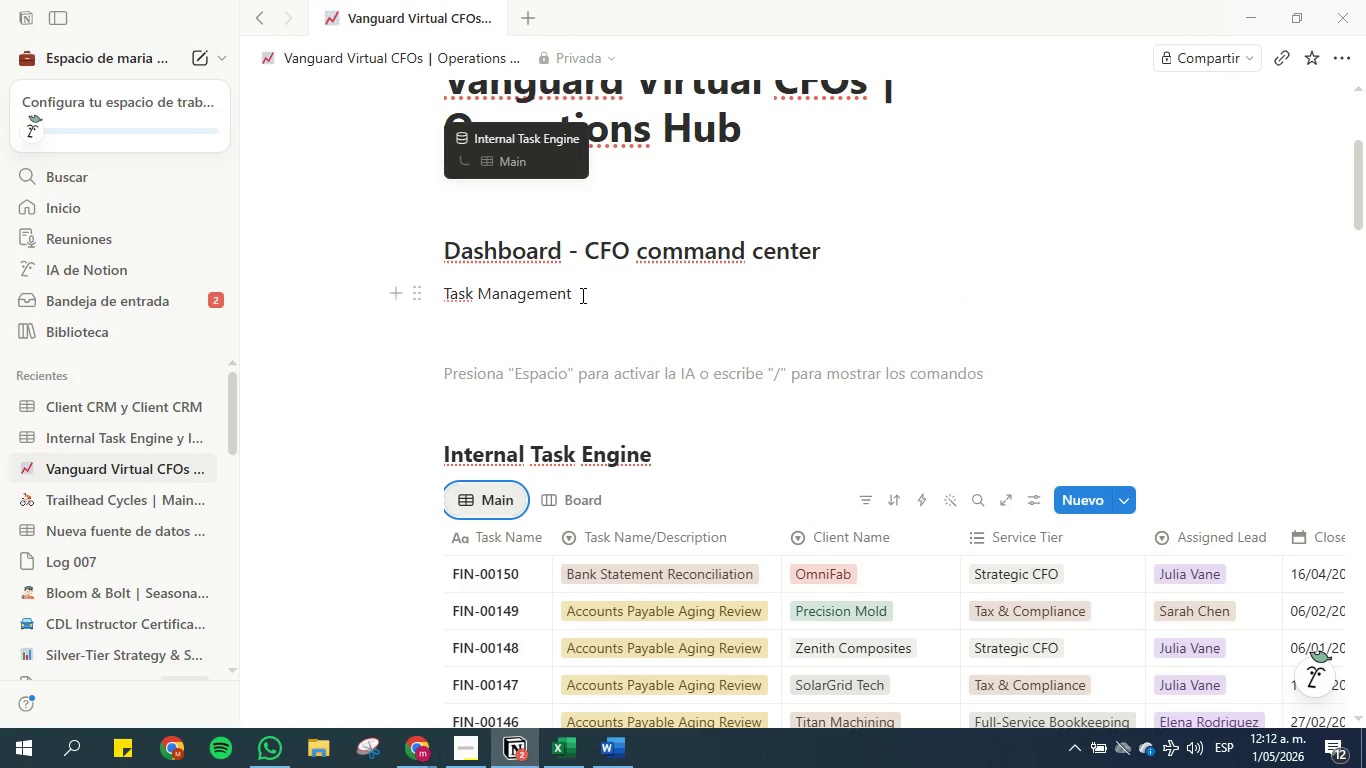 
left_click([580, 490])
 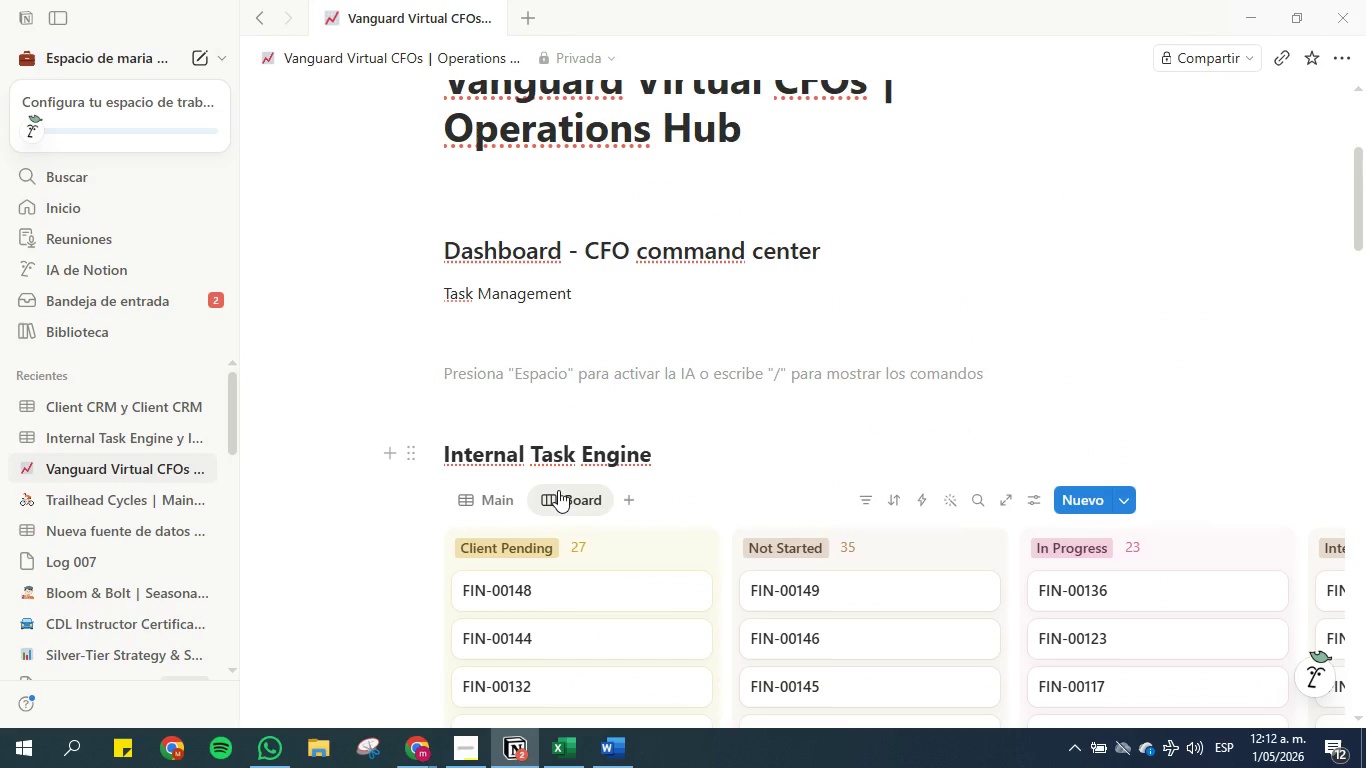 
left_click([565, 492])
 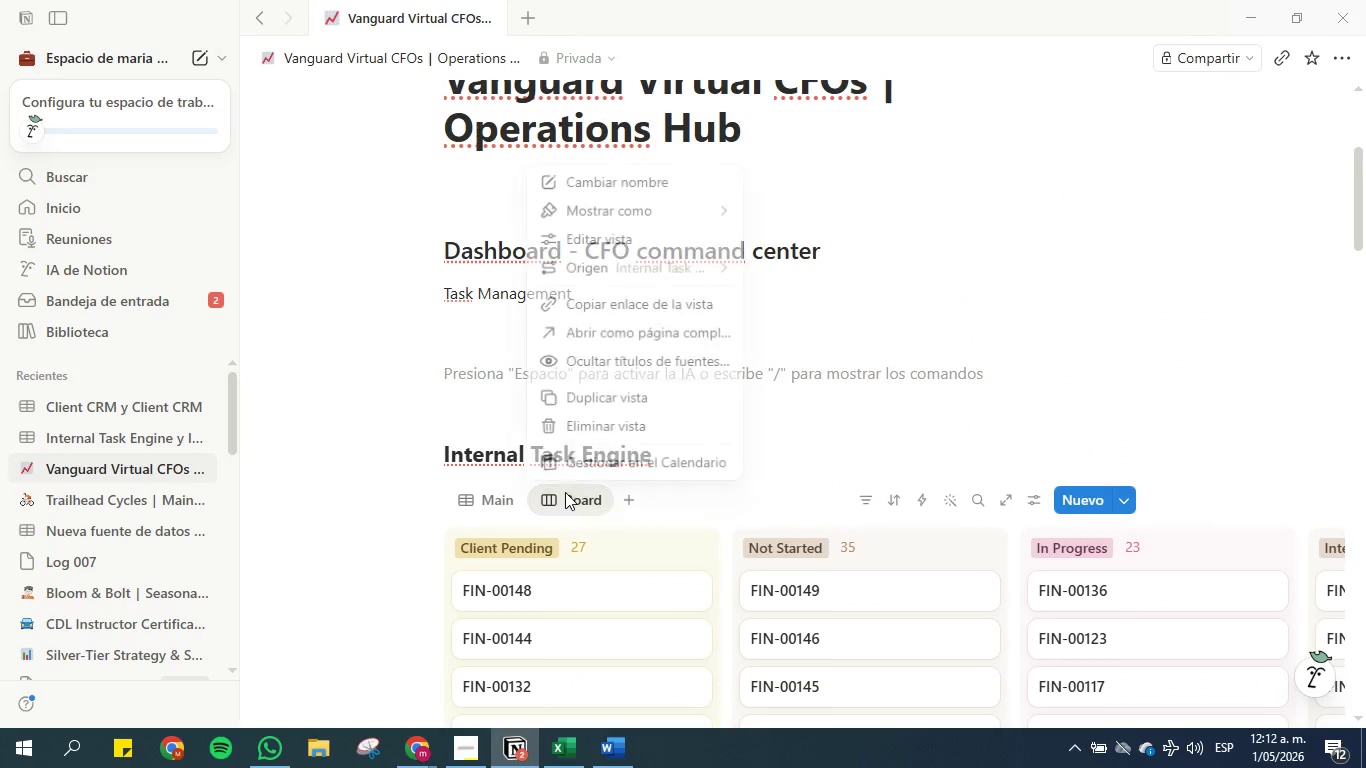 
right_click([565, 492])
 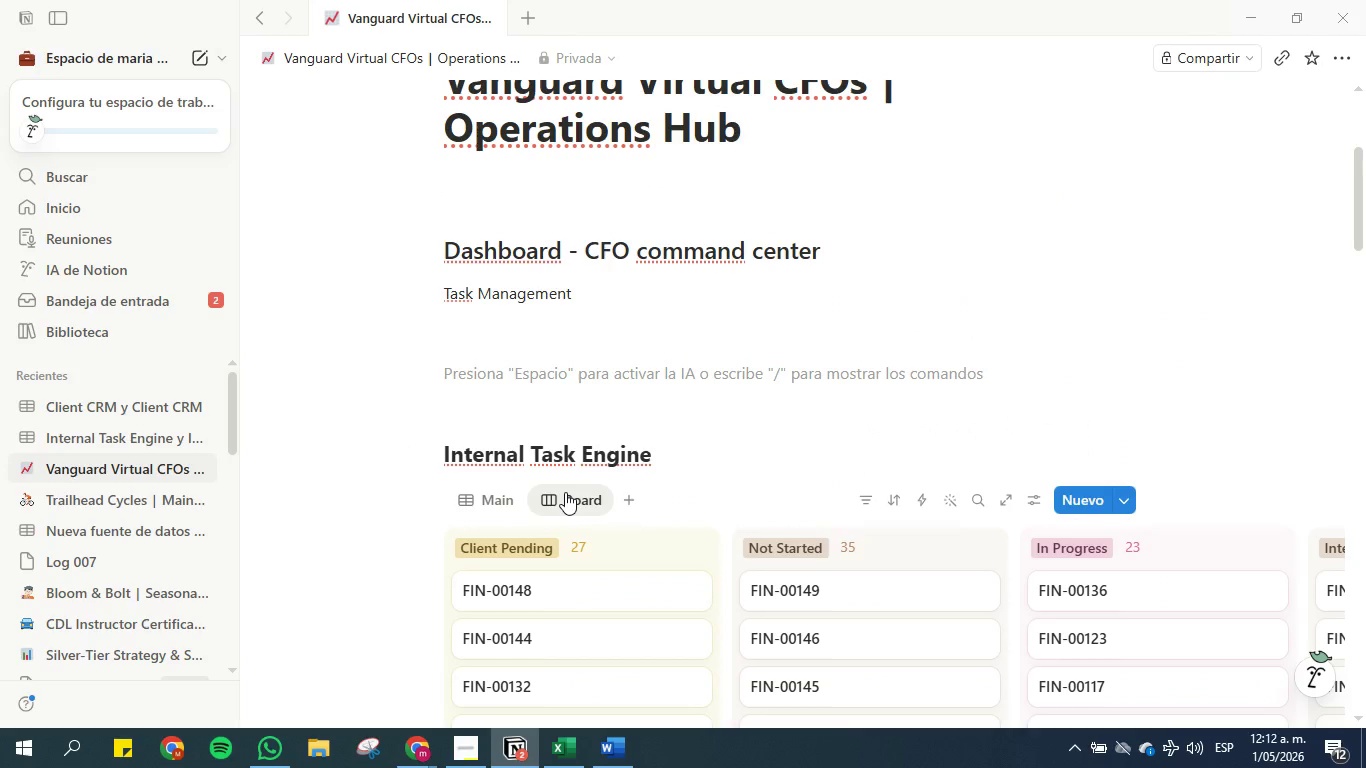 
right_click([565, 492])
 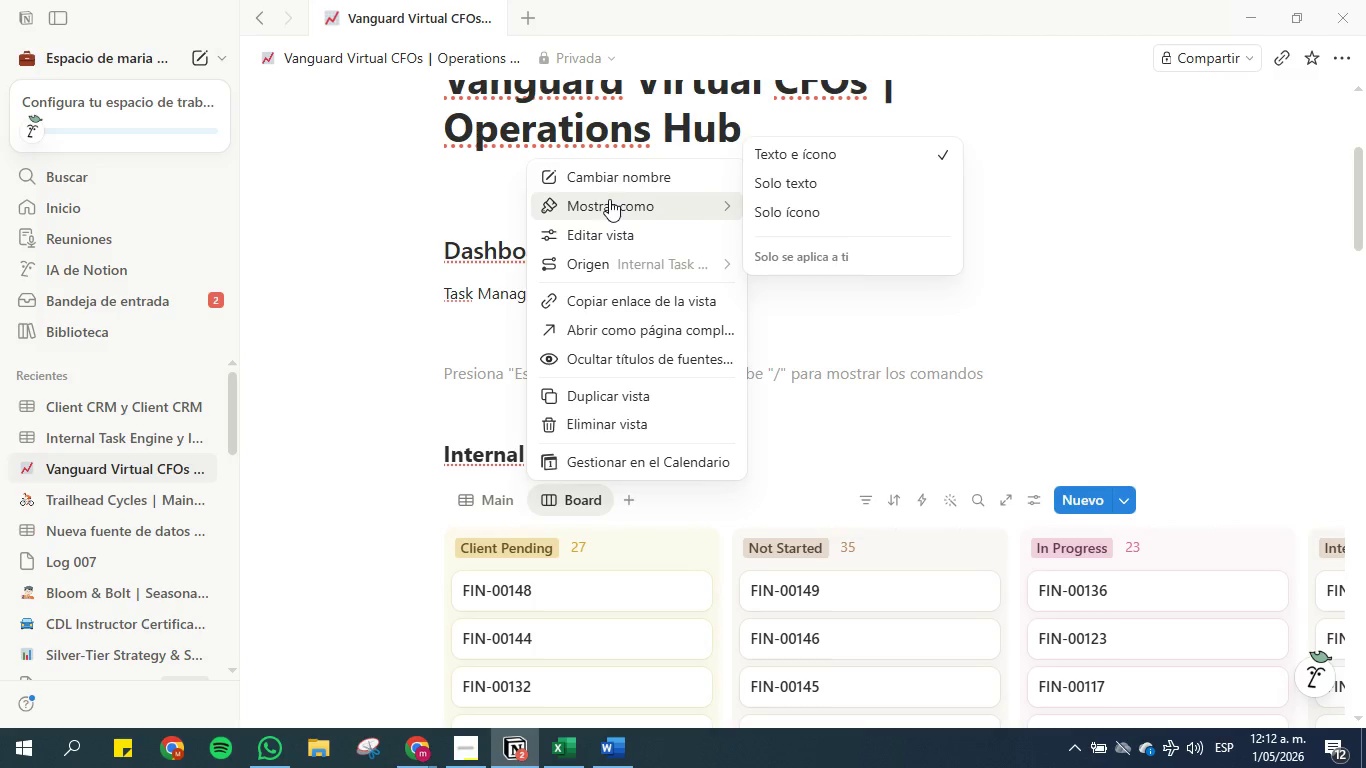 
left_click([617, 298])
 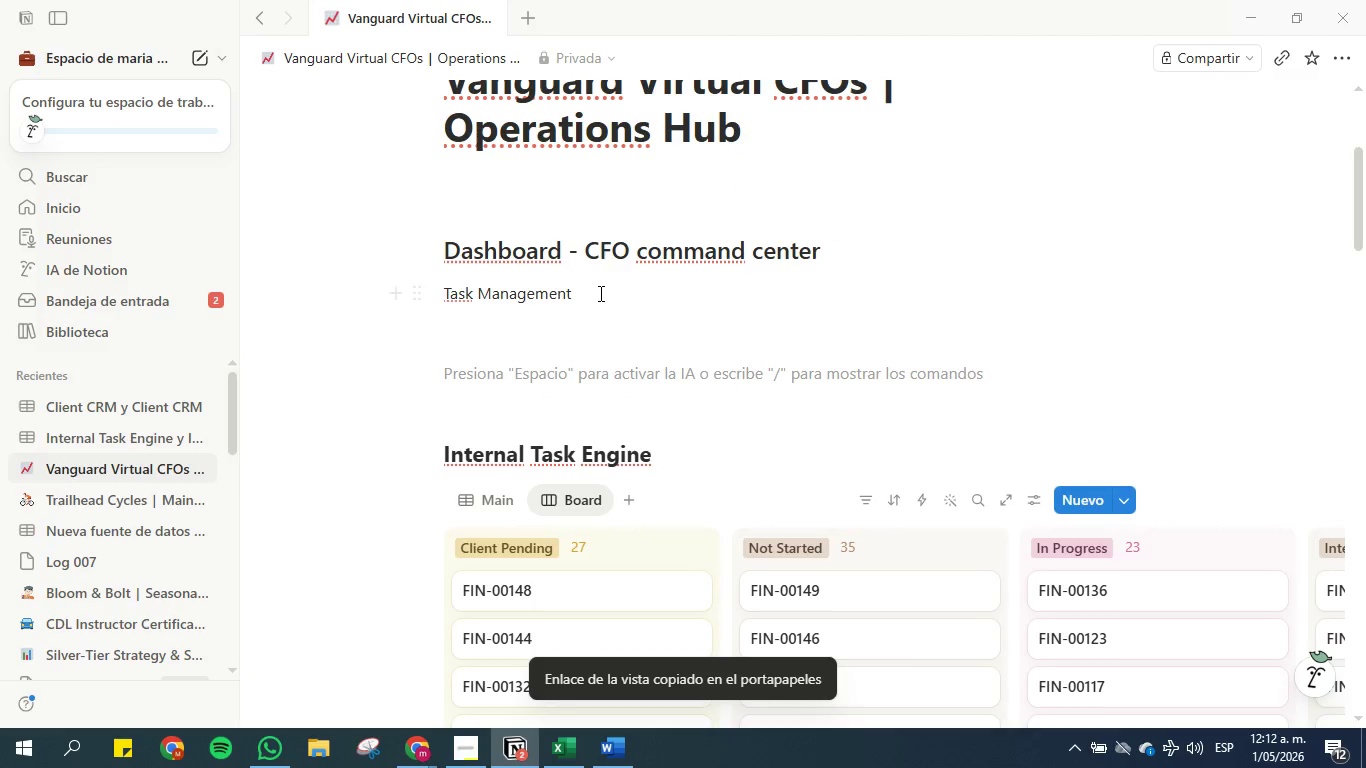 
left_click_drag(start_coordinate=[589, 293], to_coordinate=[444, 289])
 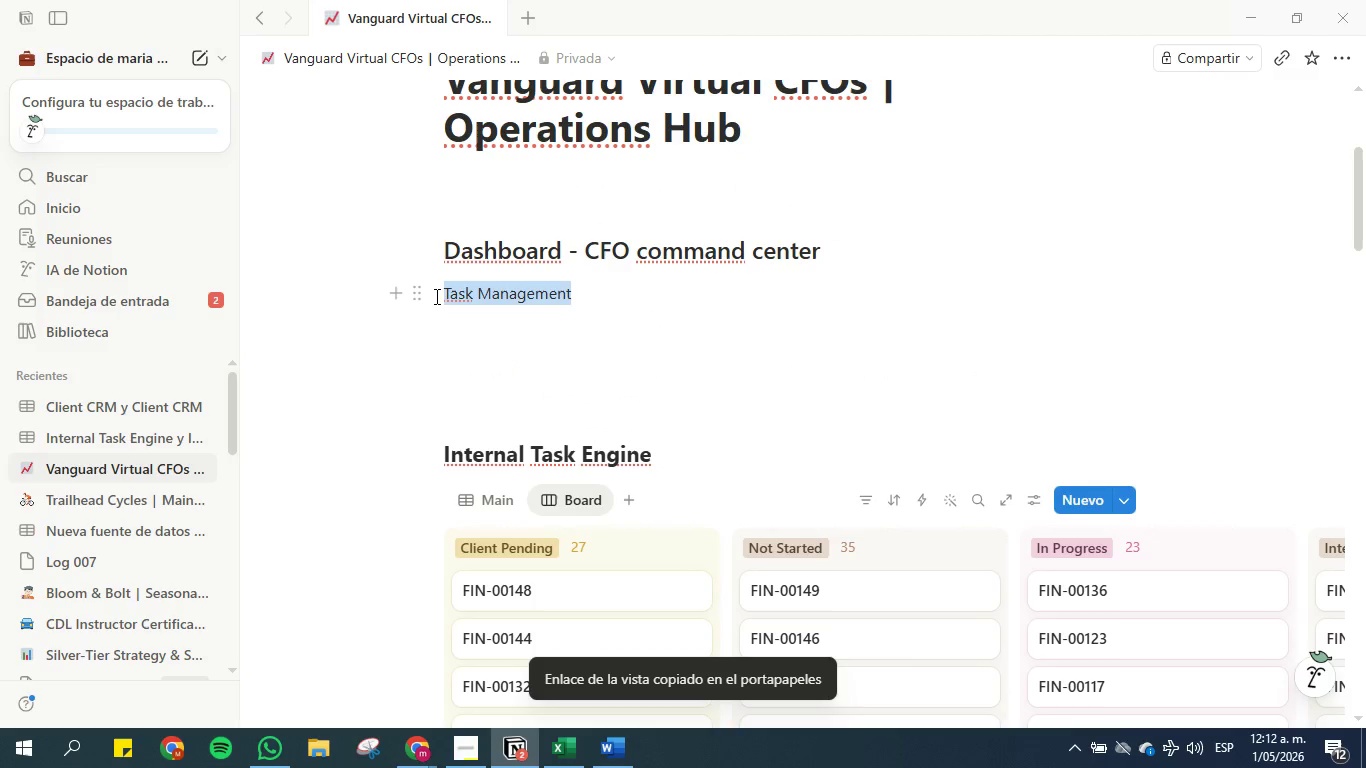 
key(Control+K)
 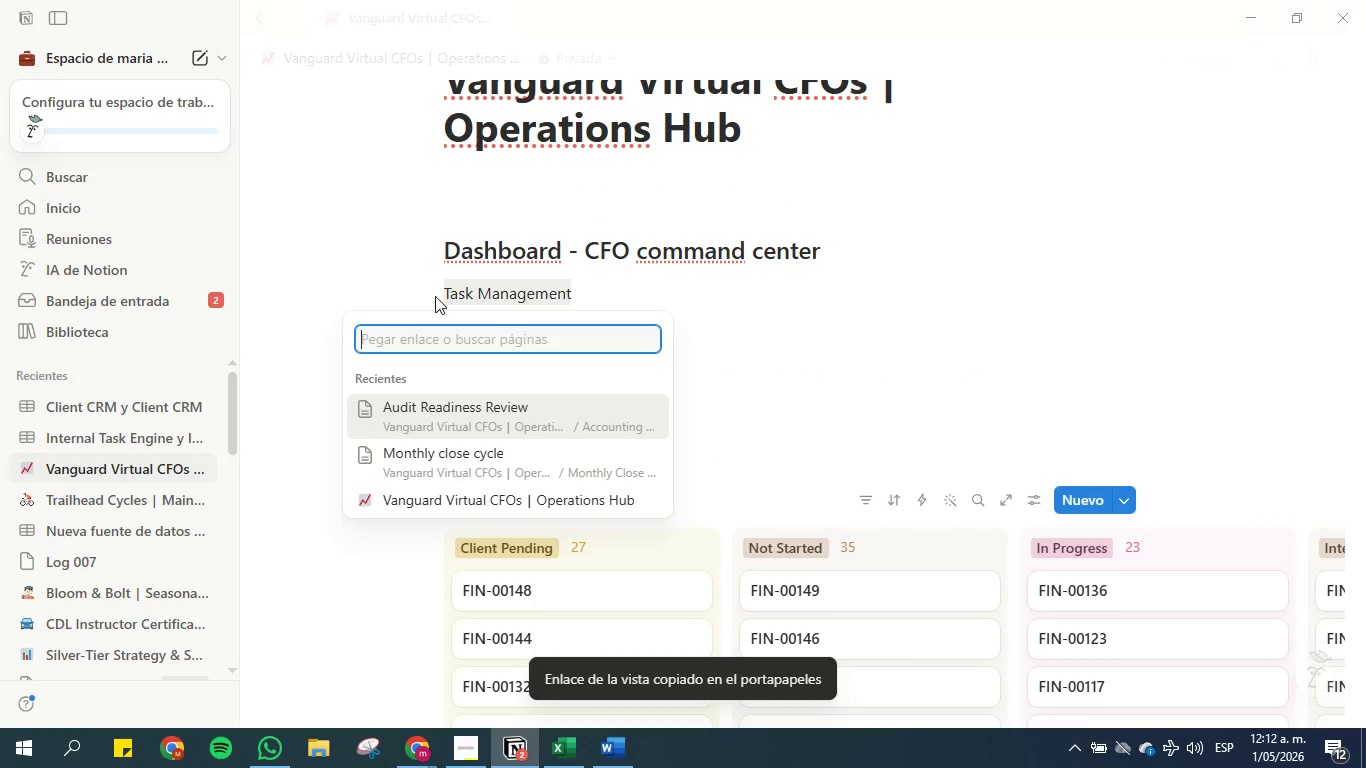 
key(Control+V)
 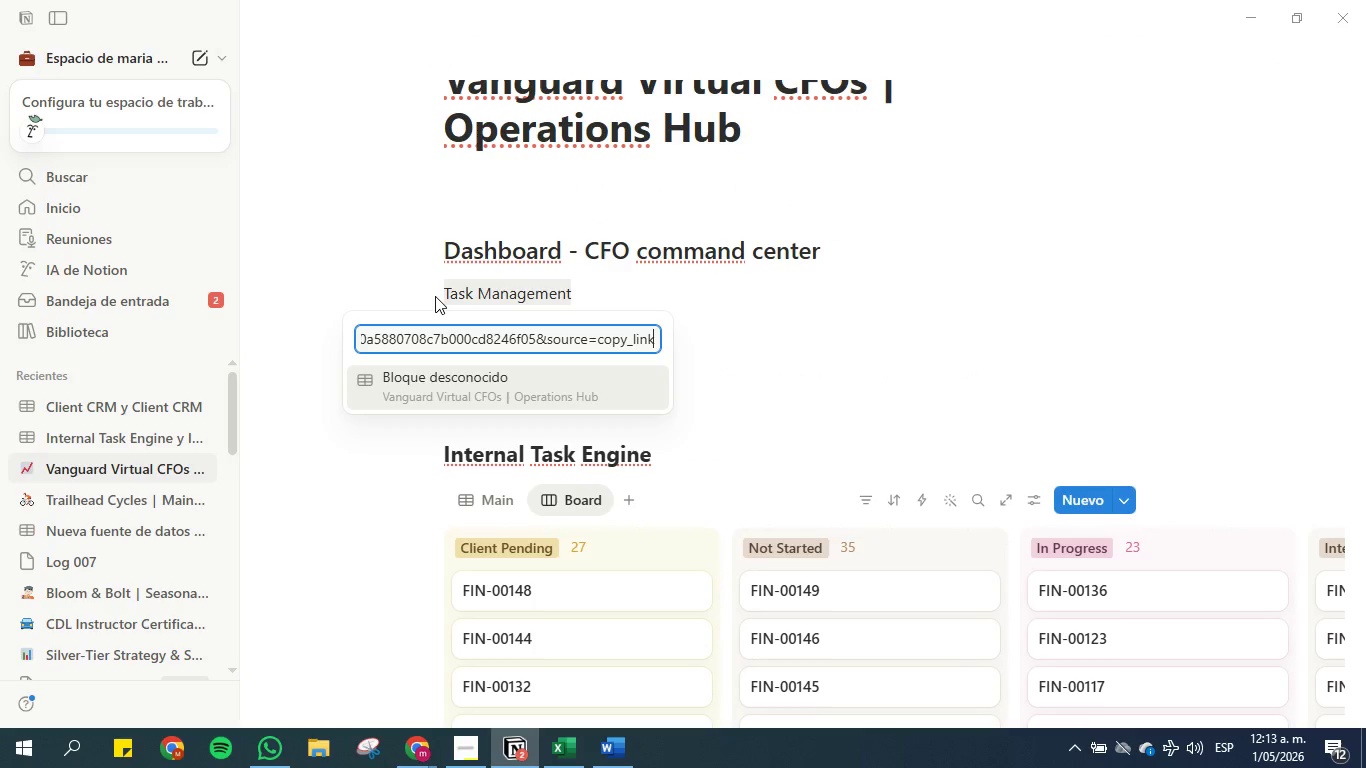 
key(Enter)
 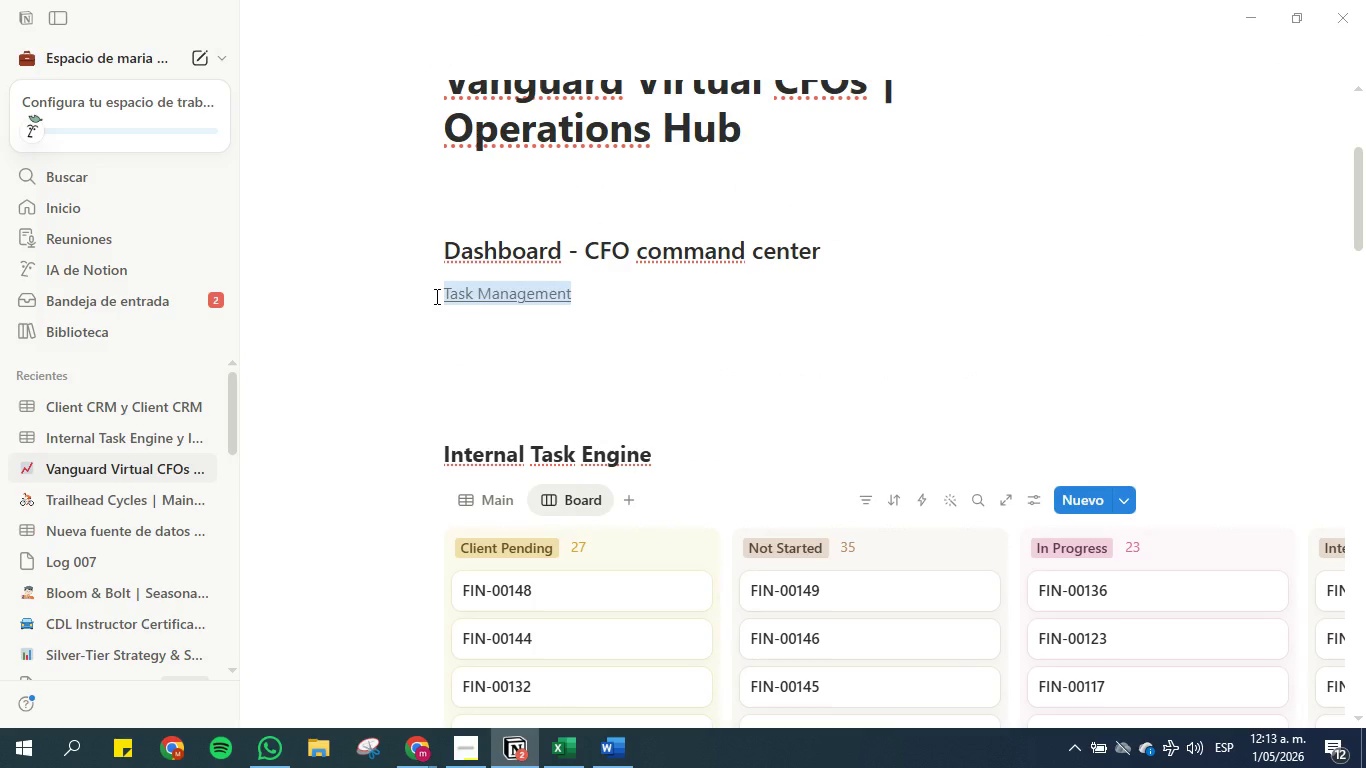 
left_click([435, 297])
 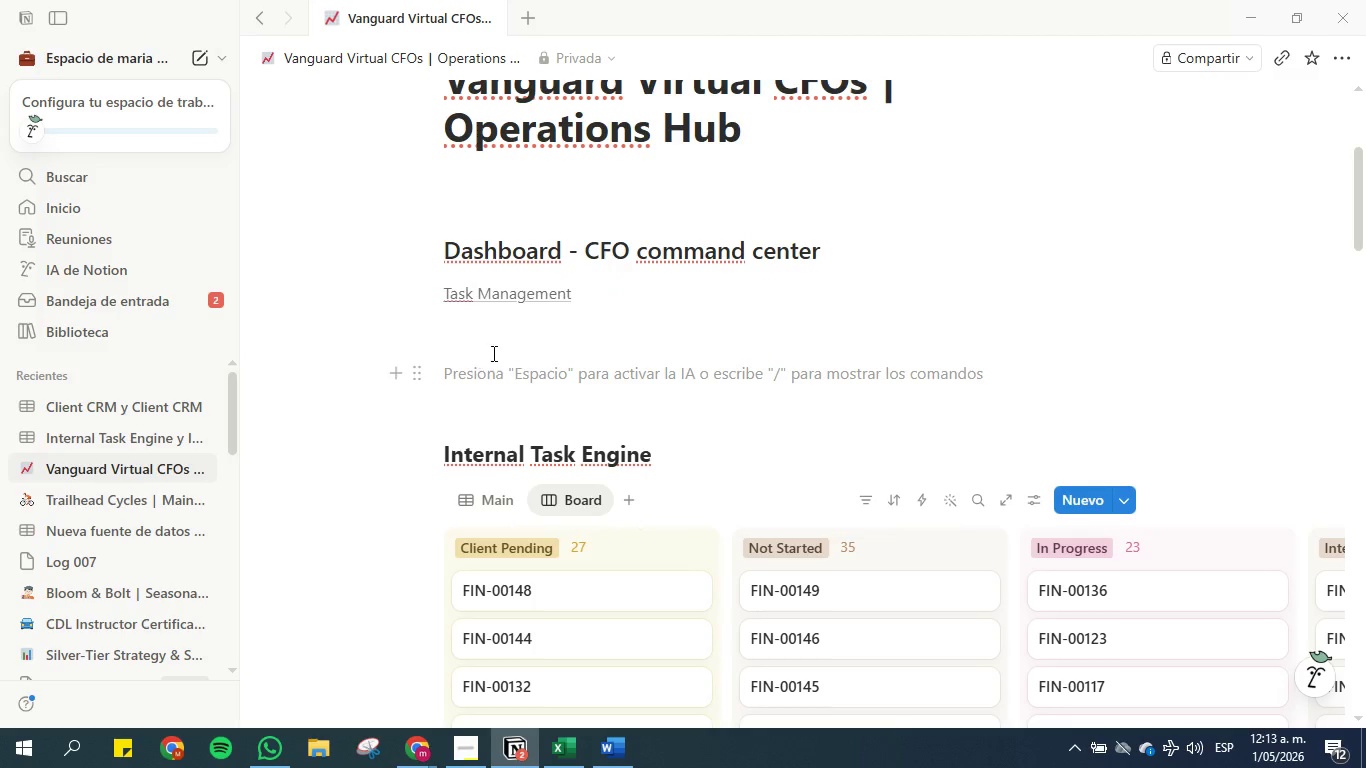 
left_click([594, 301])
 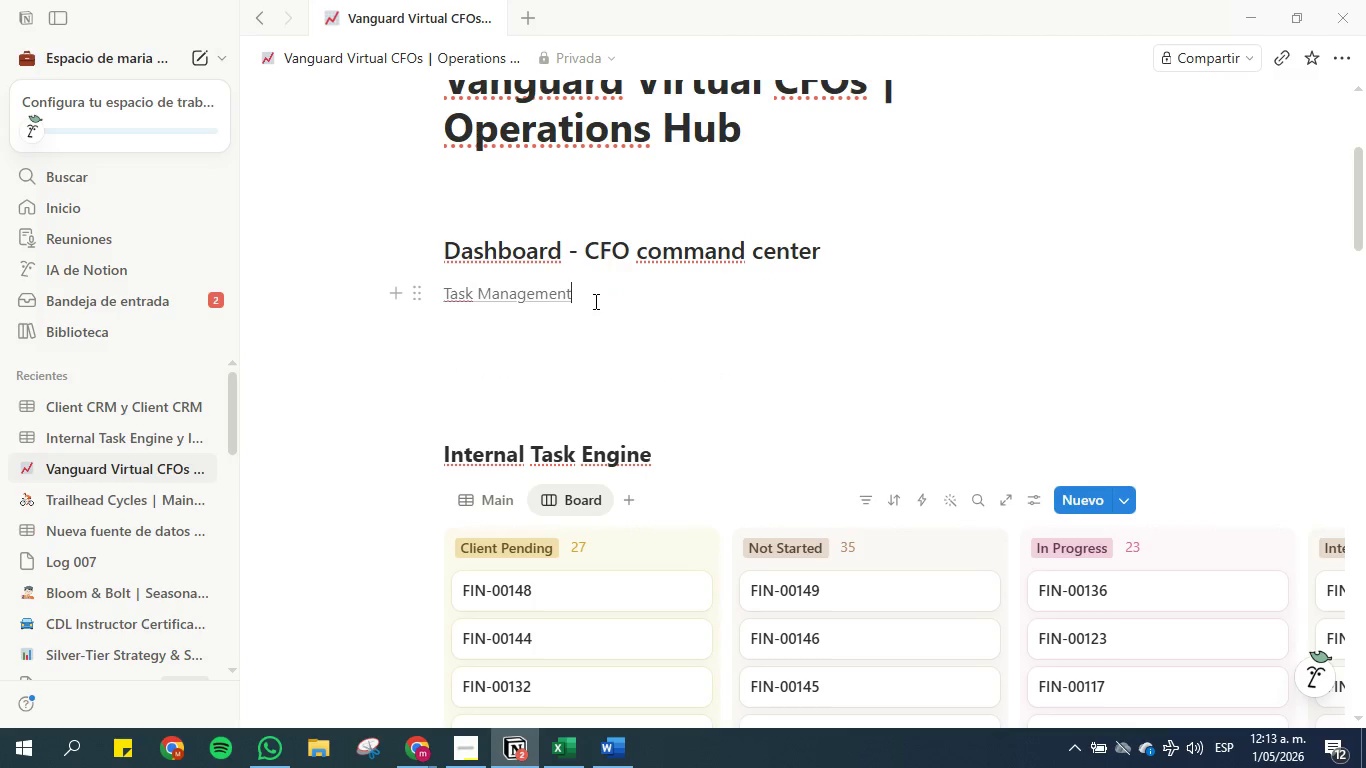 
key(Enter)
 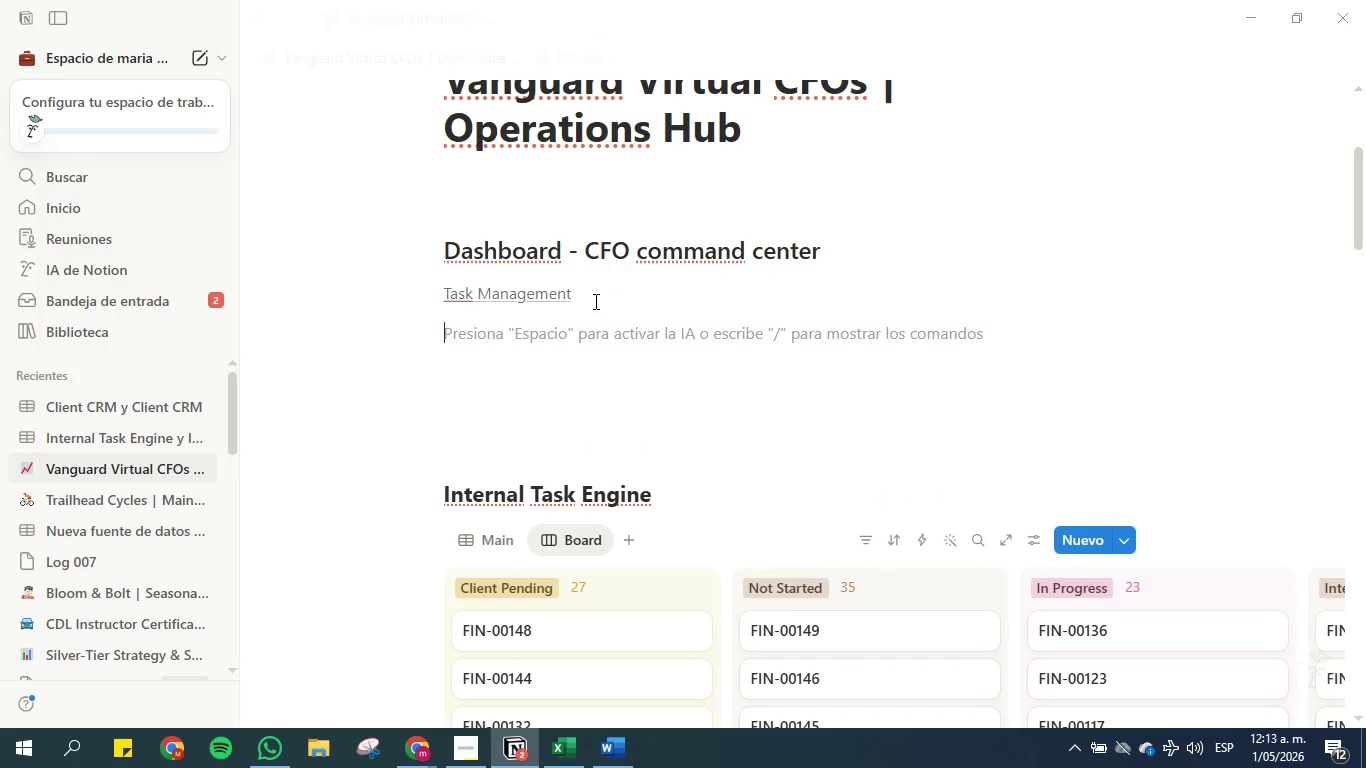 
type(Deadines )
 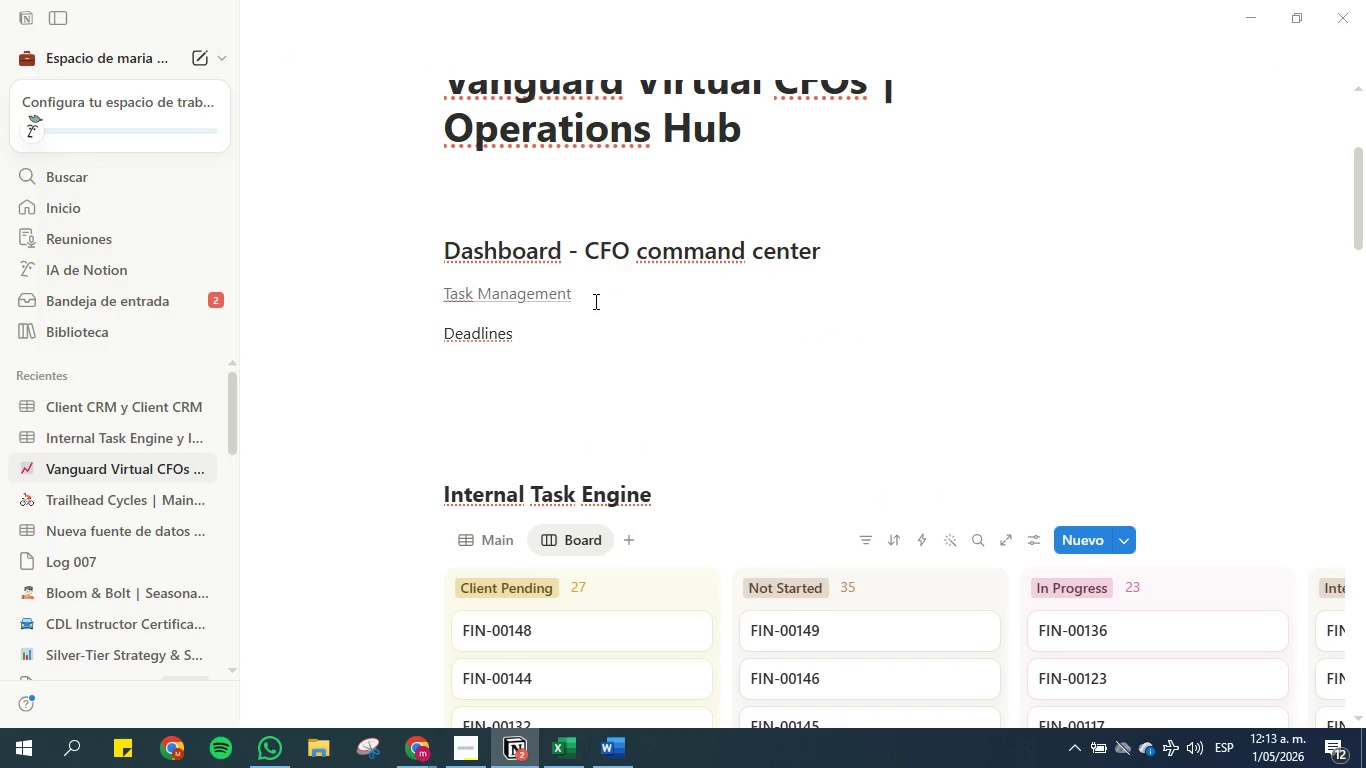 
hold_key(key=L, duration=0.47)
 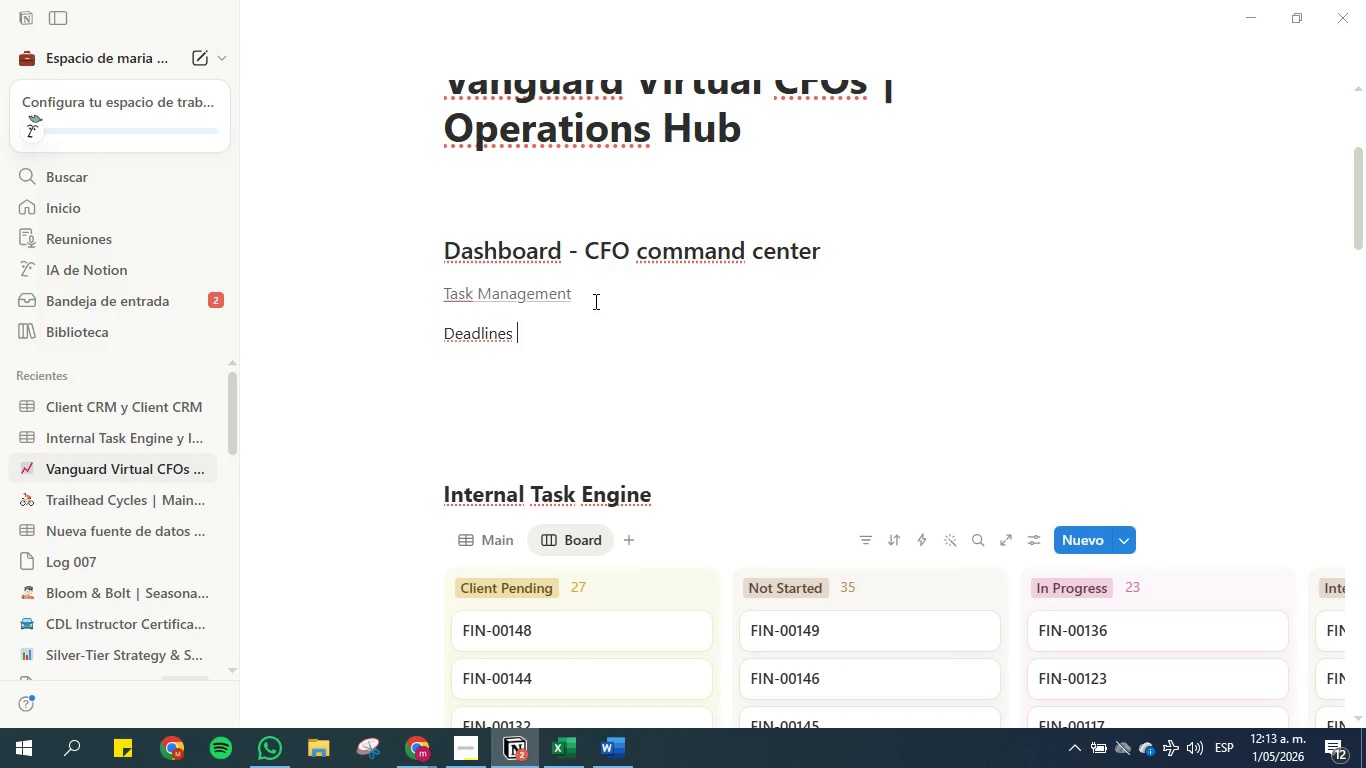 
key(Enter)
 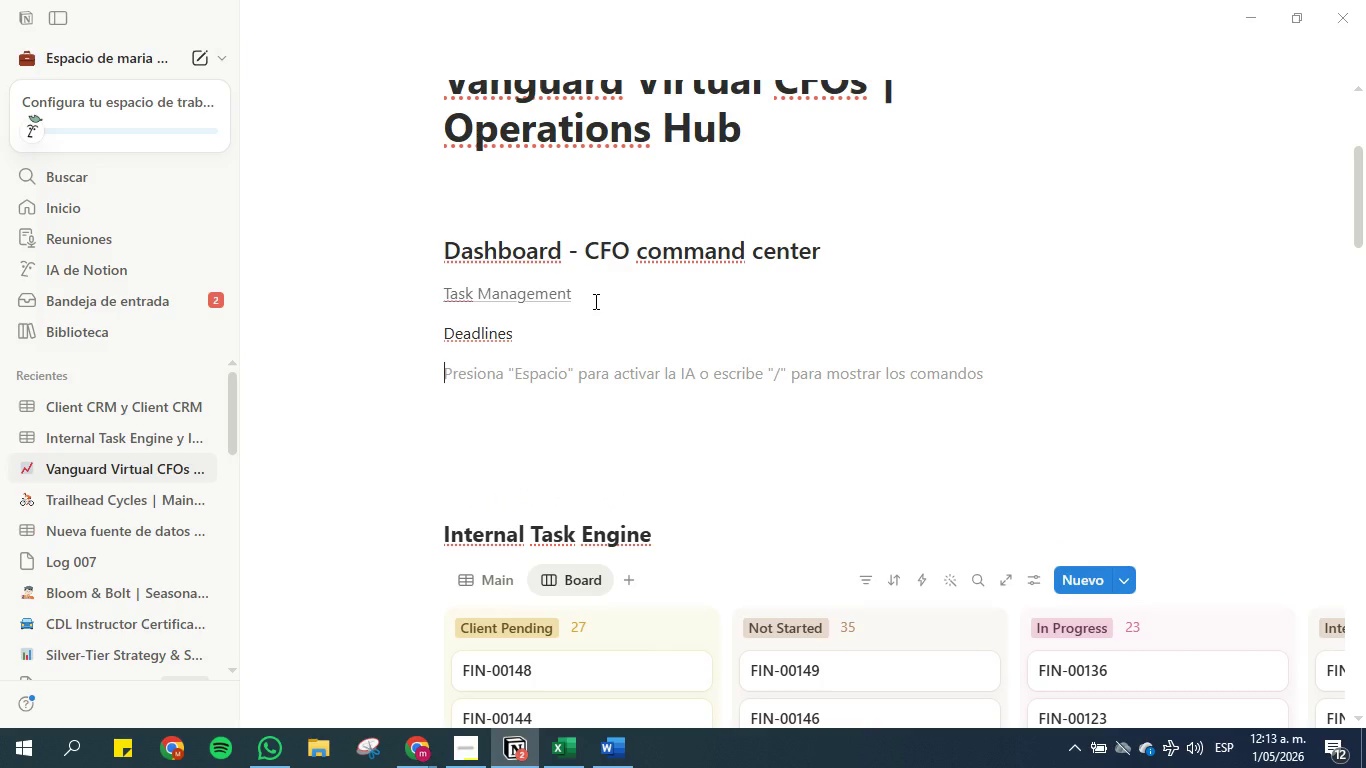 
type(Client Portfolio )
 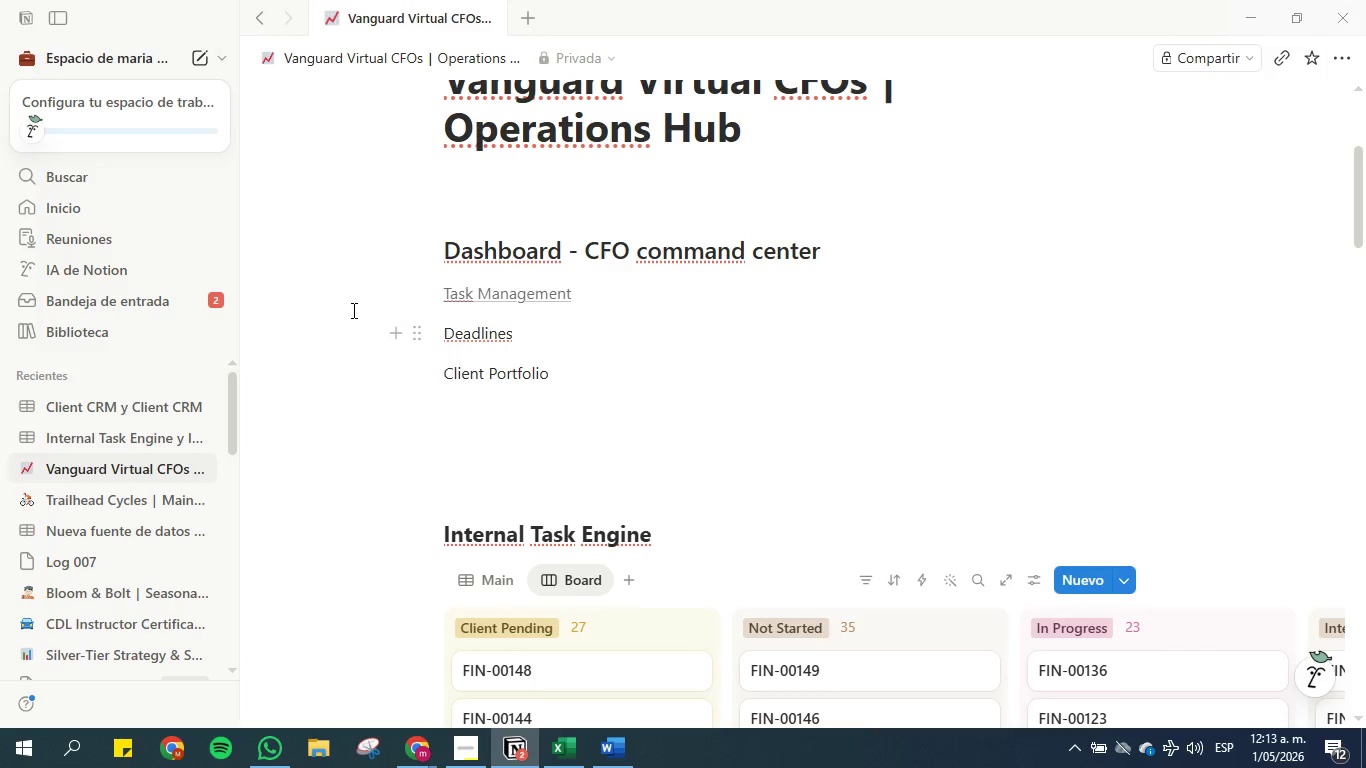 
scroll: coordinate [556, 345], scroll_direction: down, amount: 2.0
 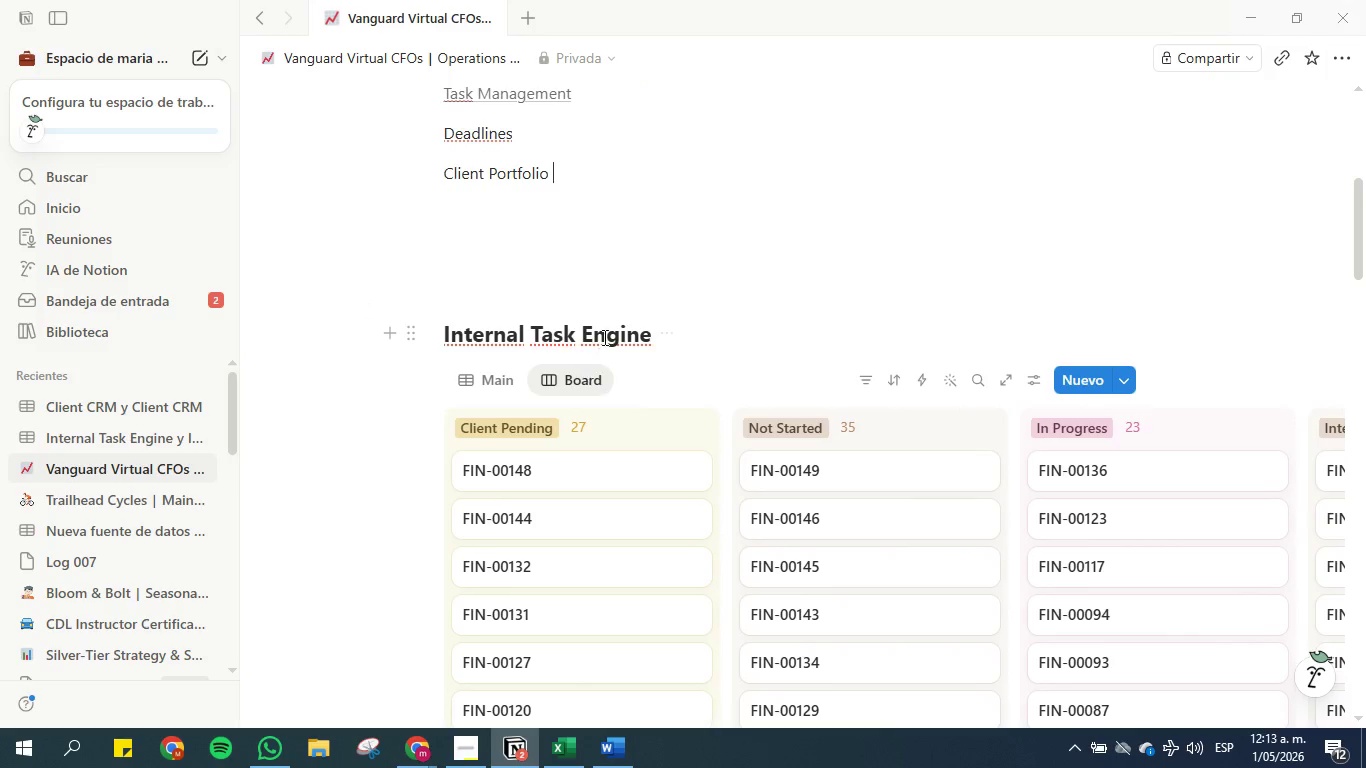 
left_click([630, 379])
 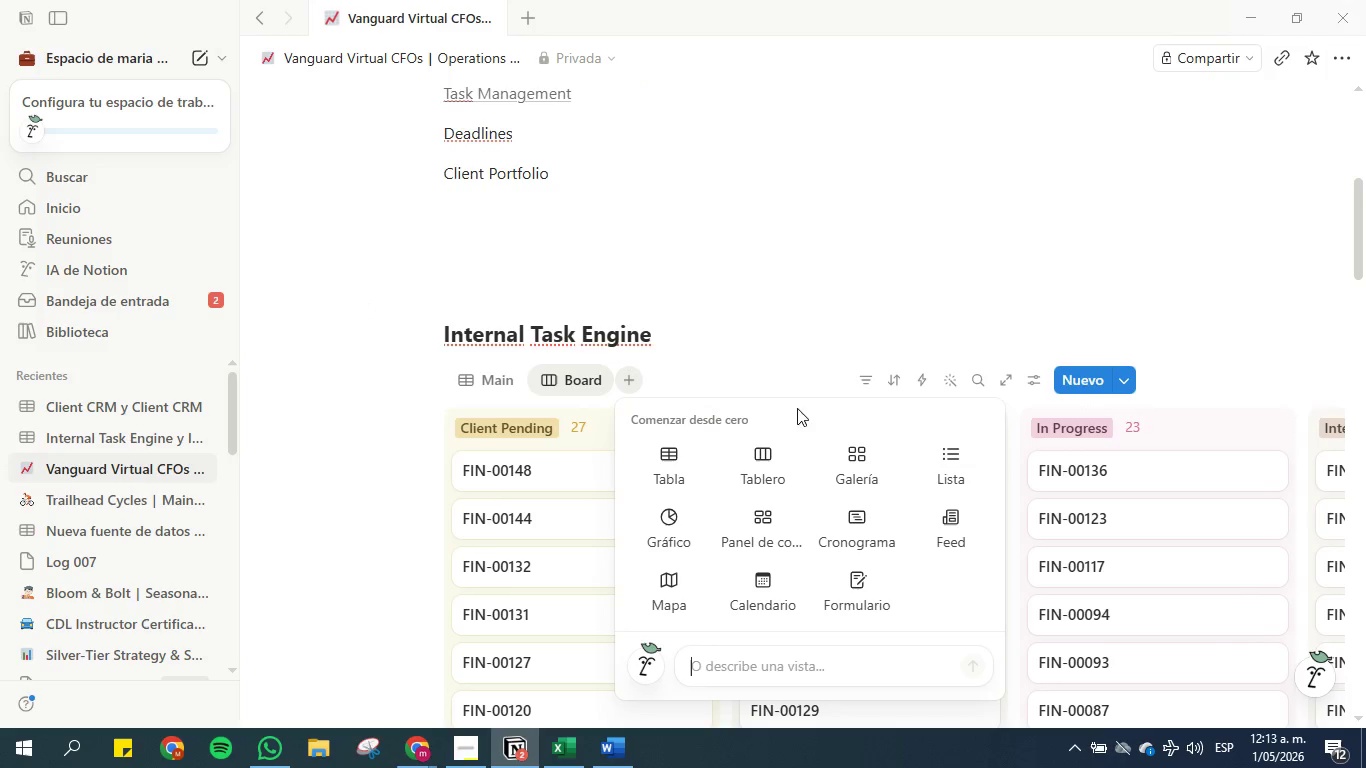 
mouse_move([855, 523])
 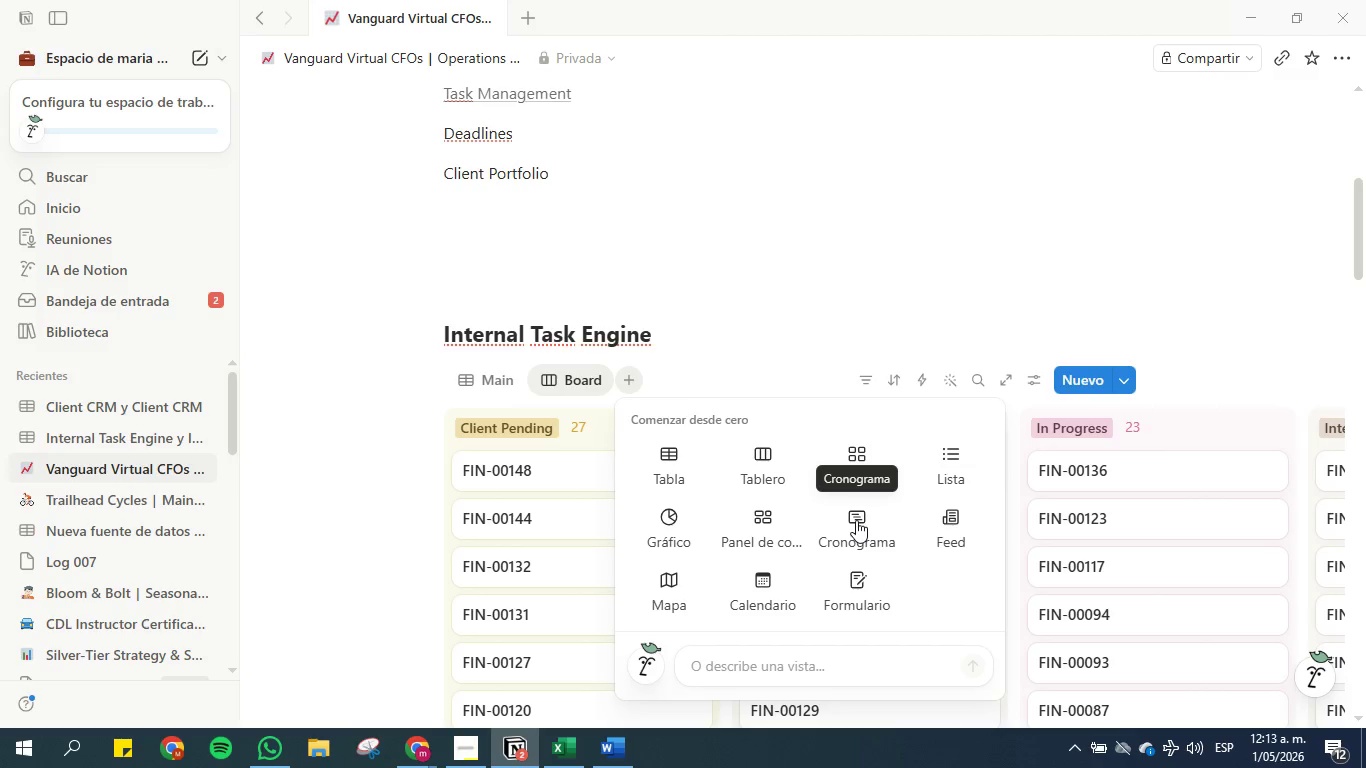 
left_click([856, 520])
 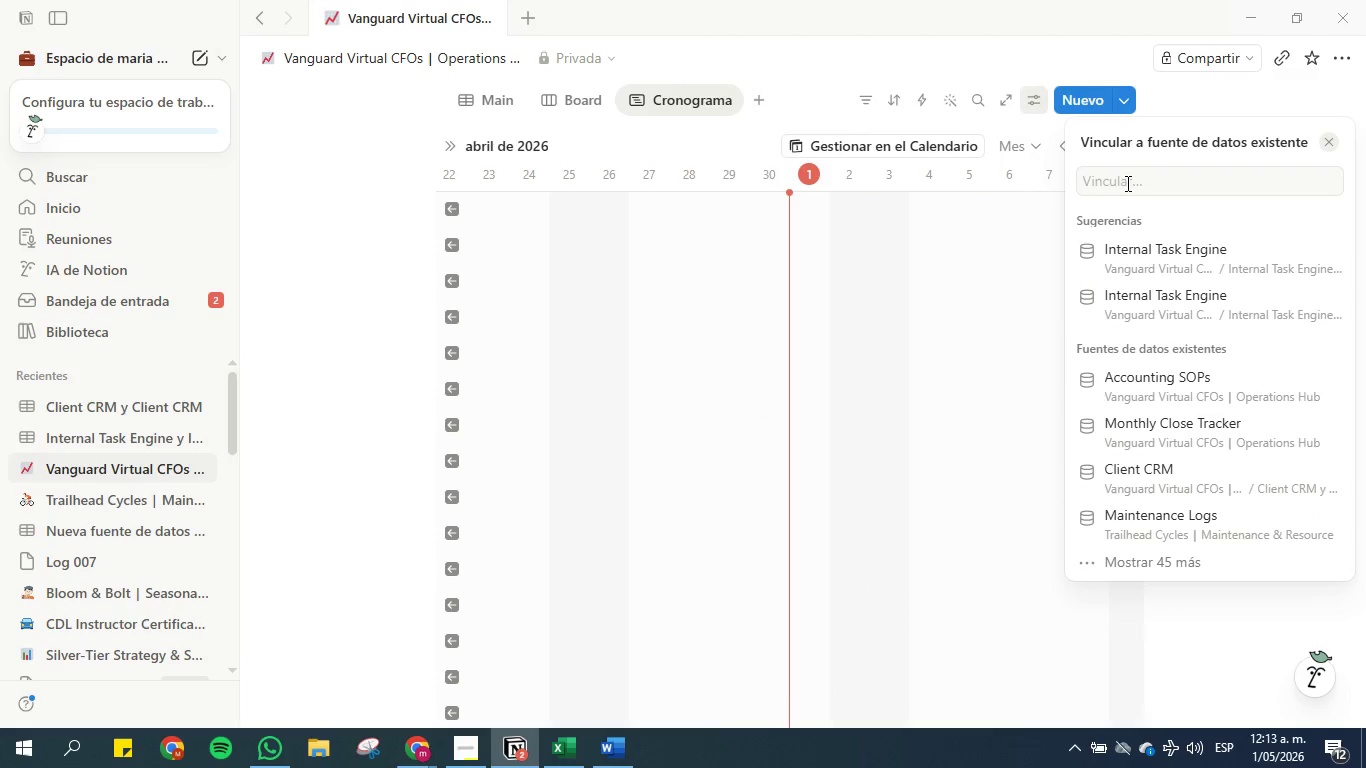 
left_click([980, 270])
 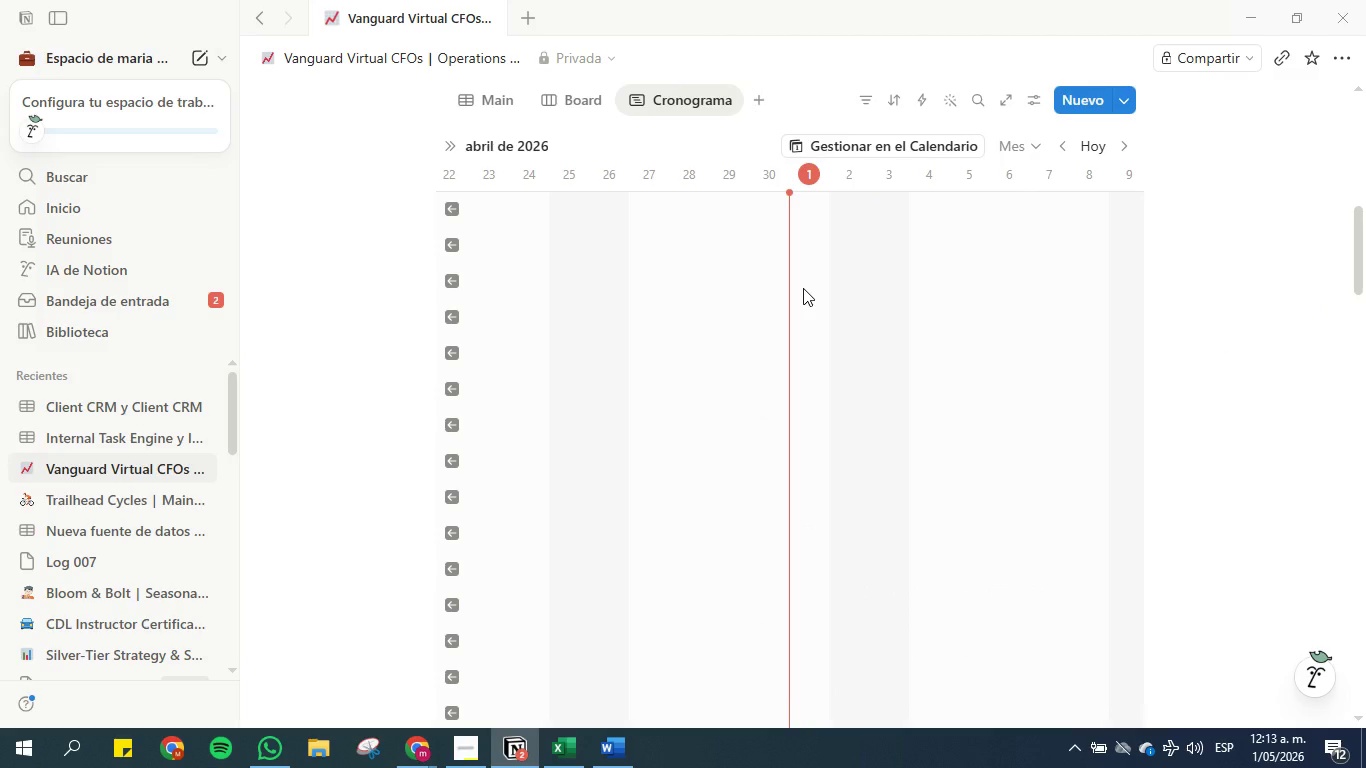 
scroll: coordinate [809, 293], scroll_direction: up, amount: 1.0
 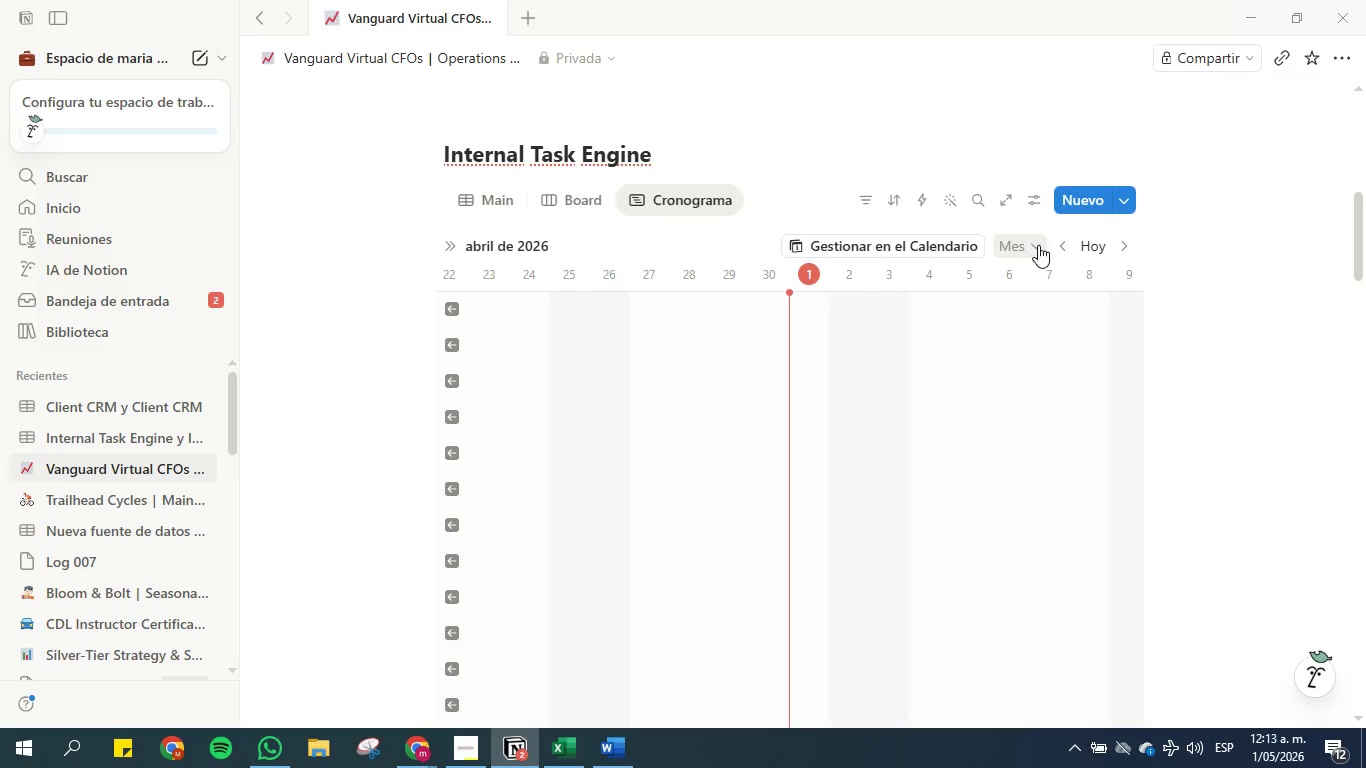 
left_click([1032, 203])
 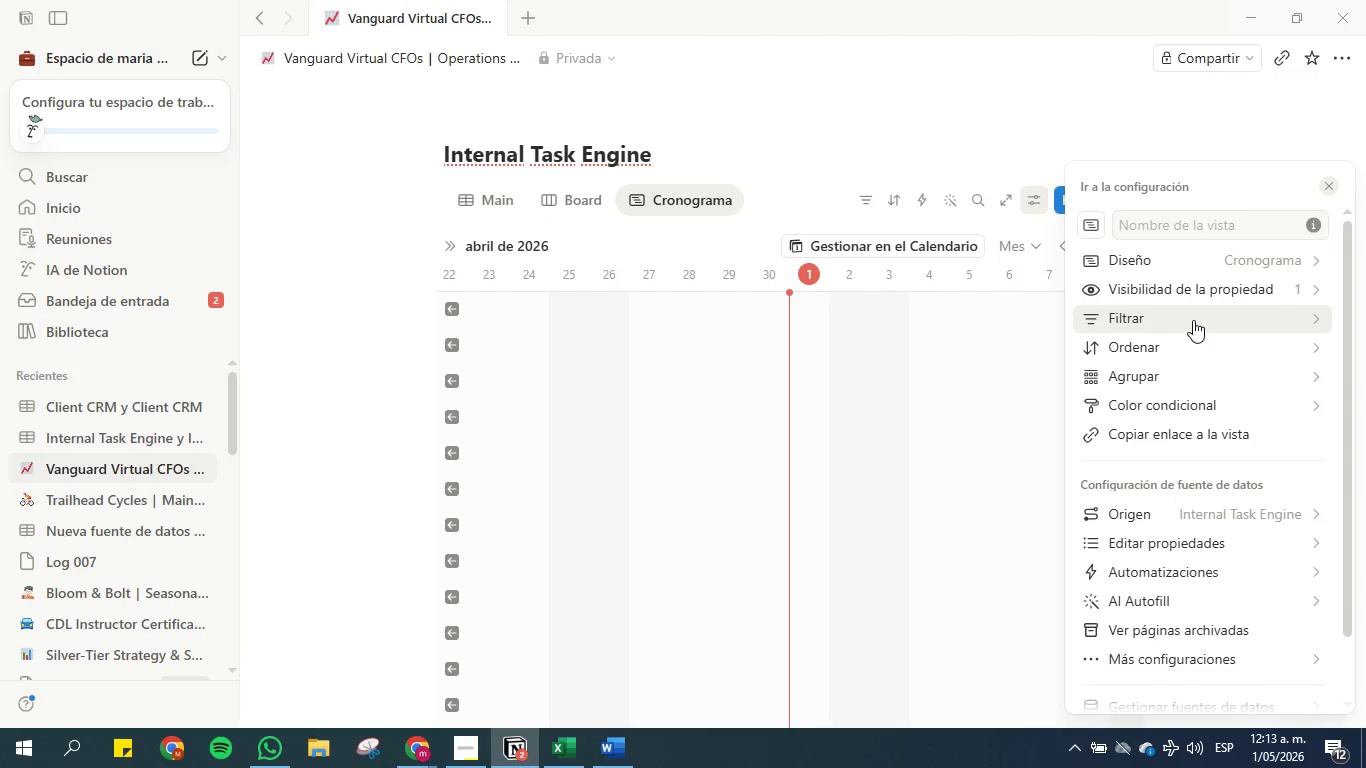 
left_click([1193, 339])
 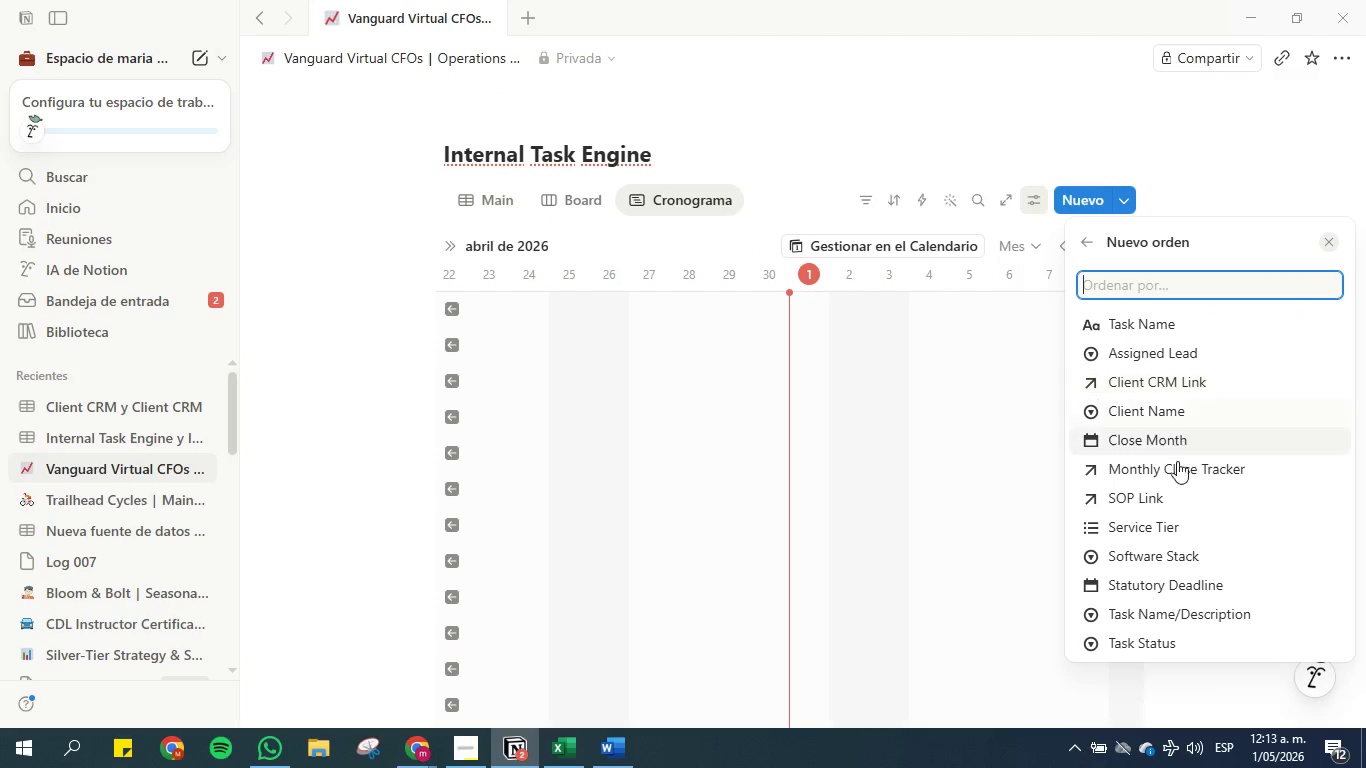 
left_click([1177, 578])
 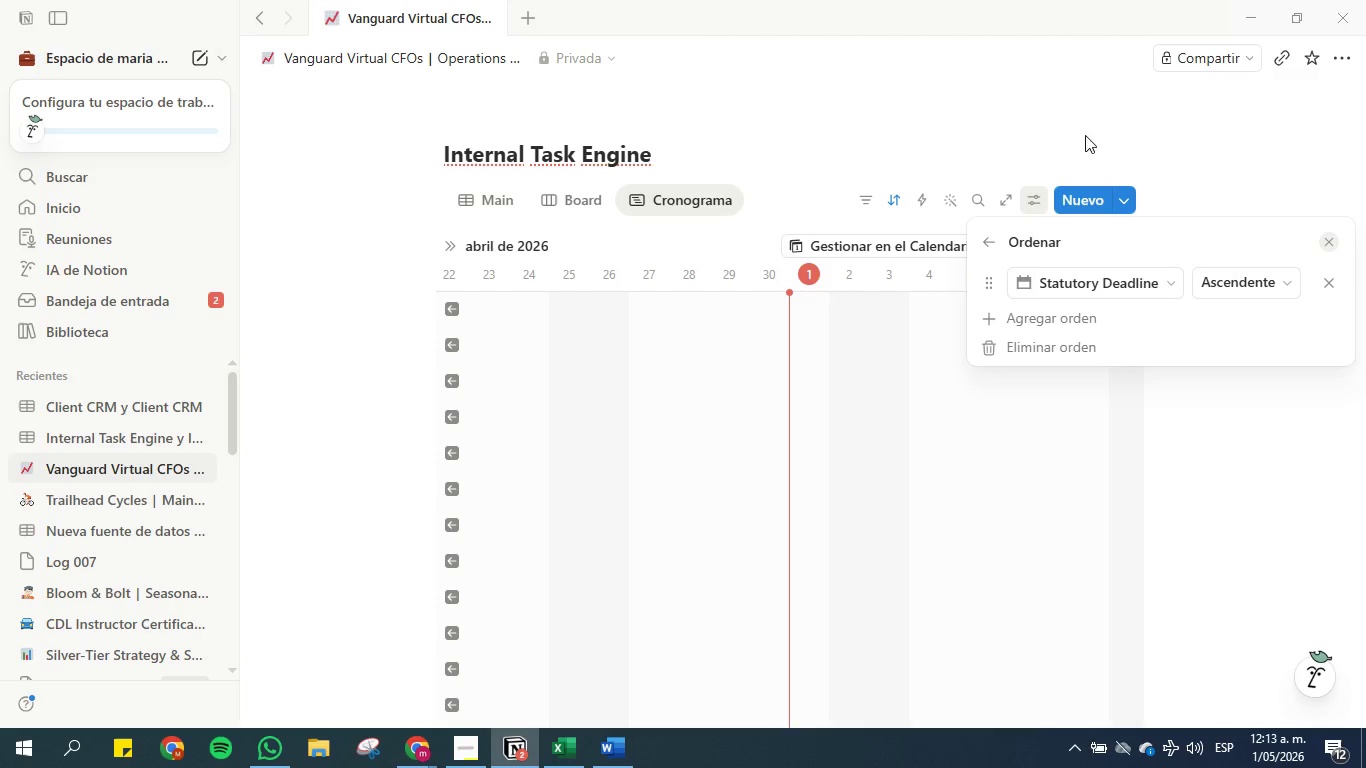 
left_click([1255, 294])
 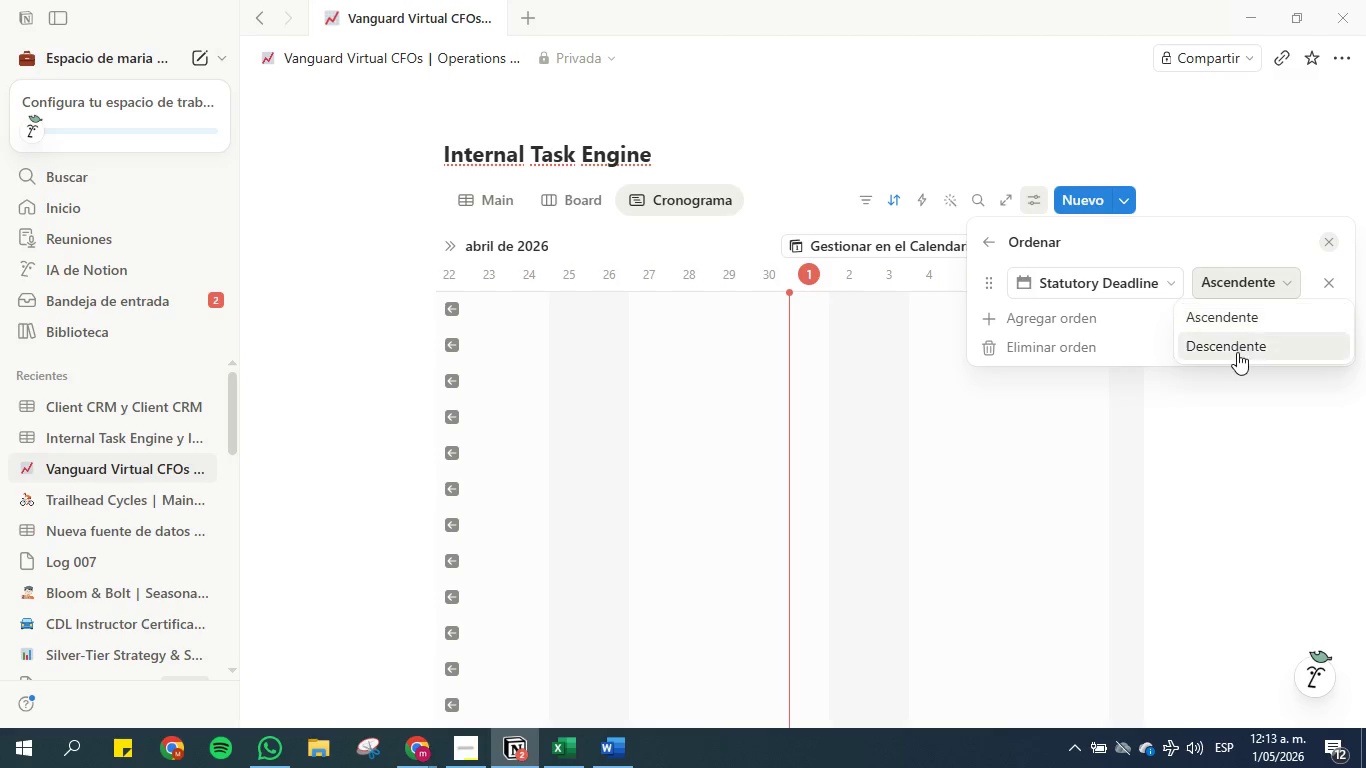 
left_click([1237, 352])
 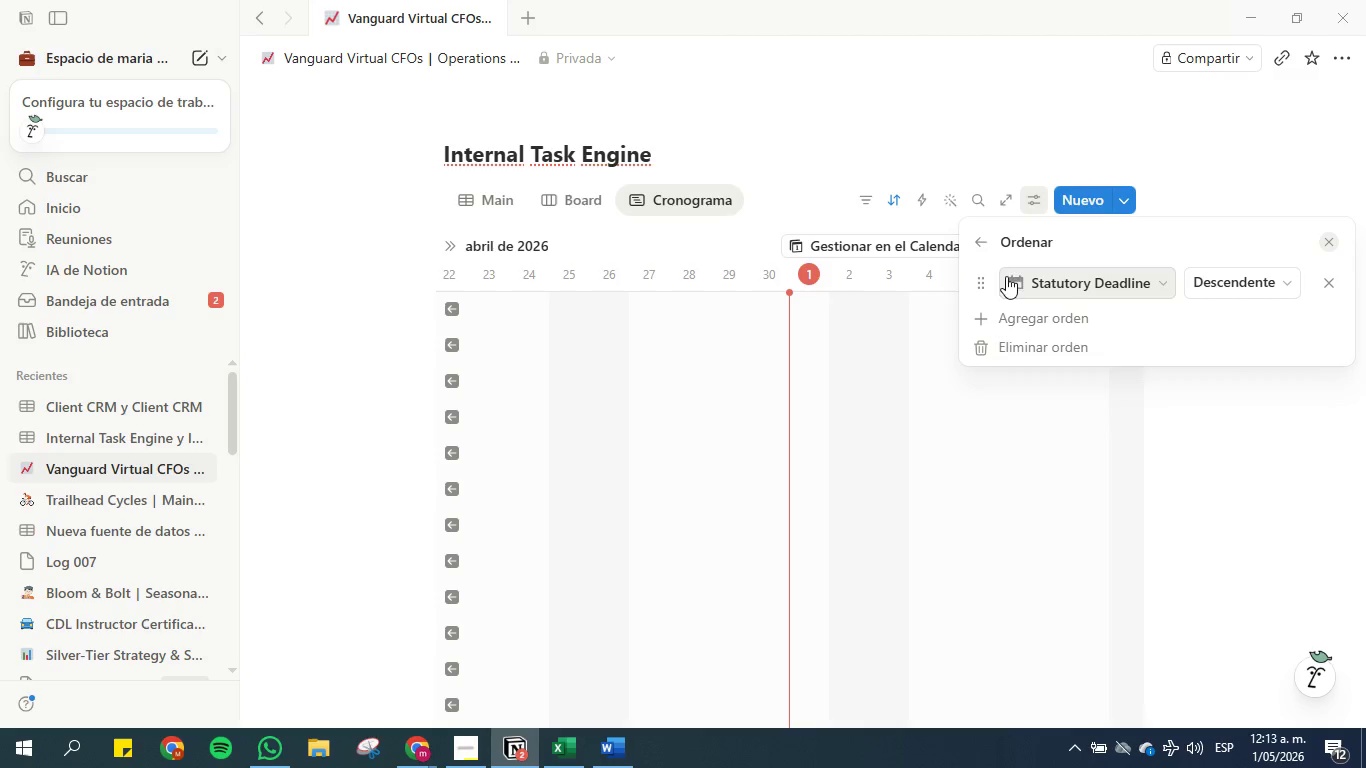 
left_click([976, 241])
 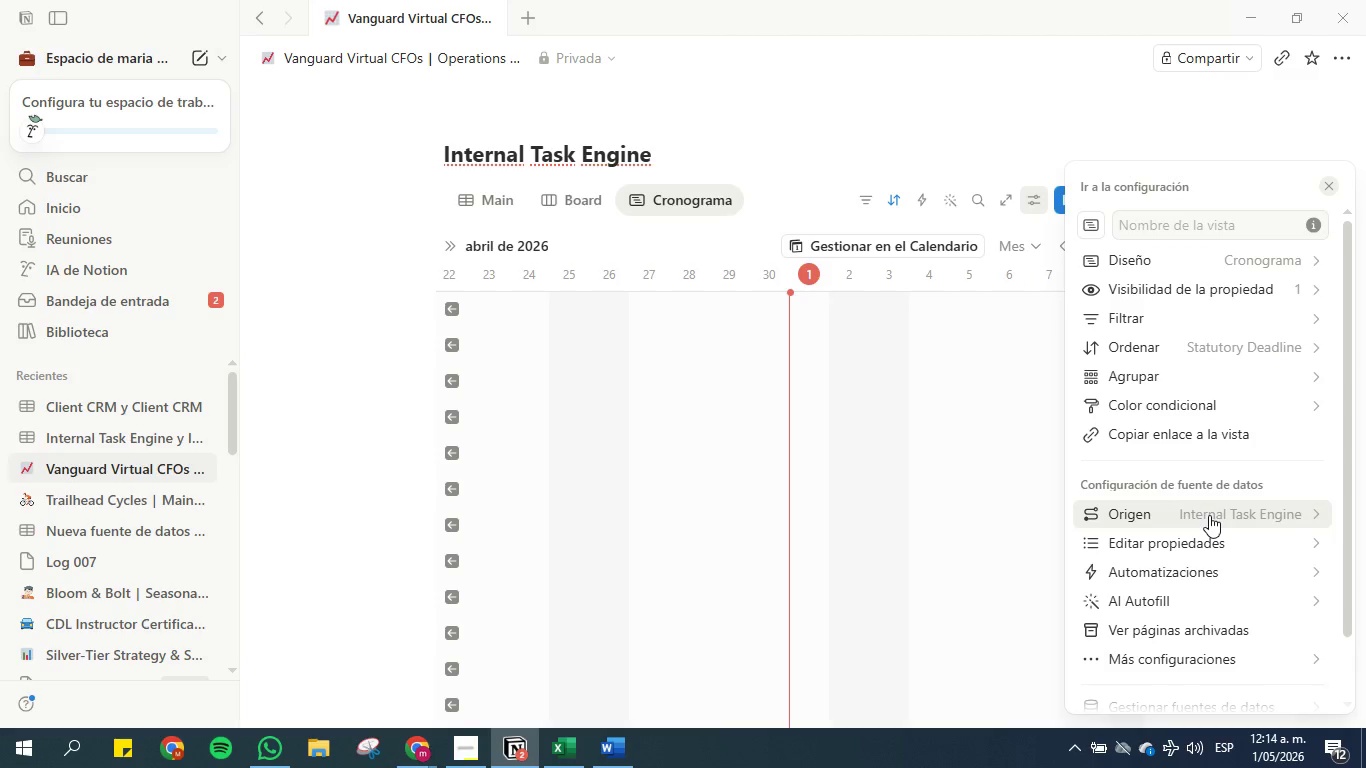 
wait(5.16)
 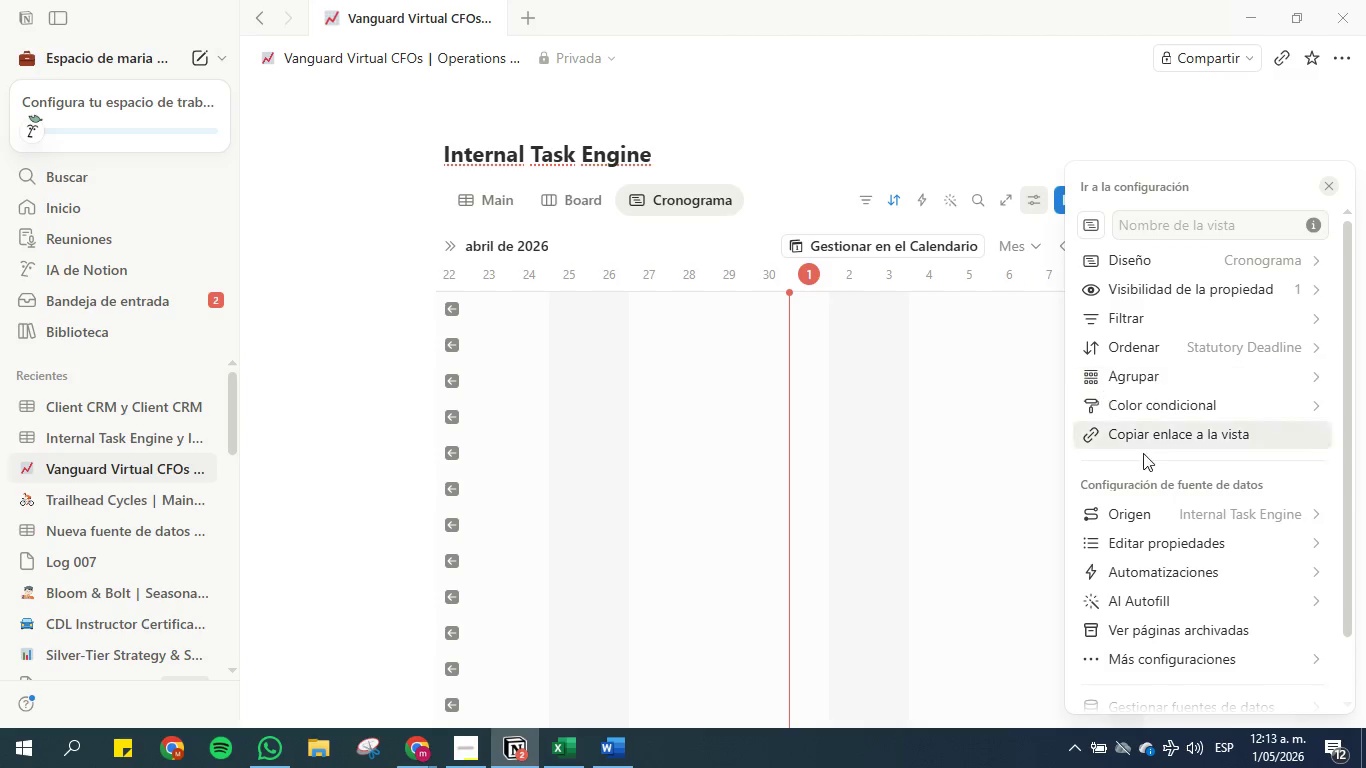 
left_click([1209, 514])
 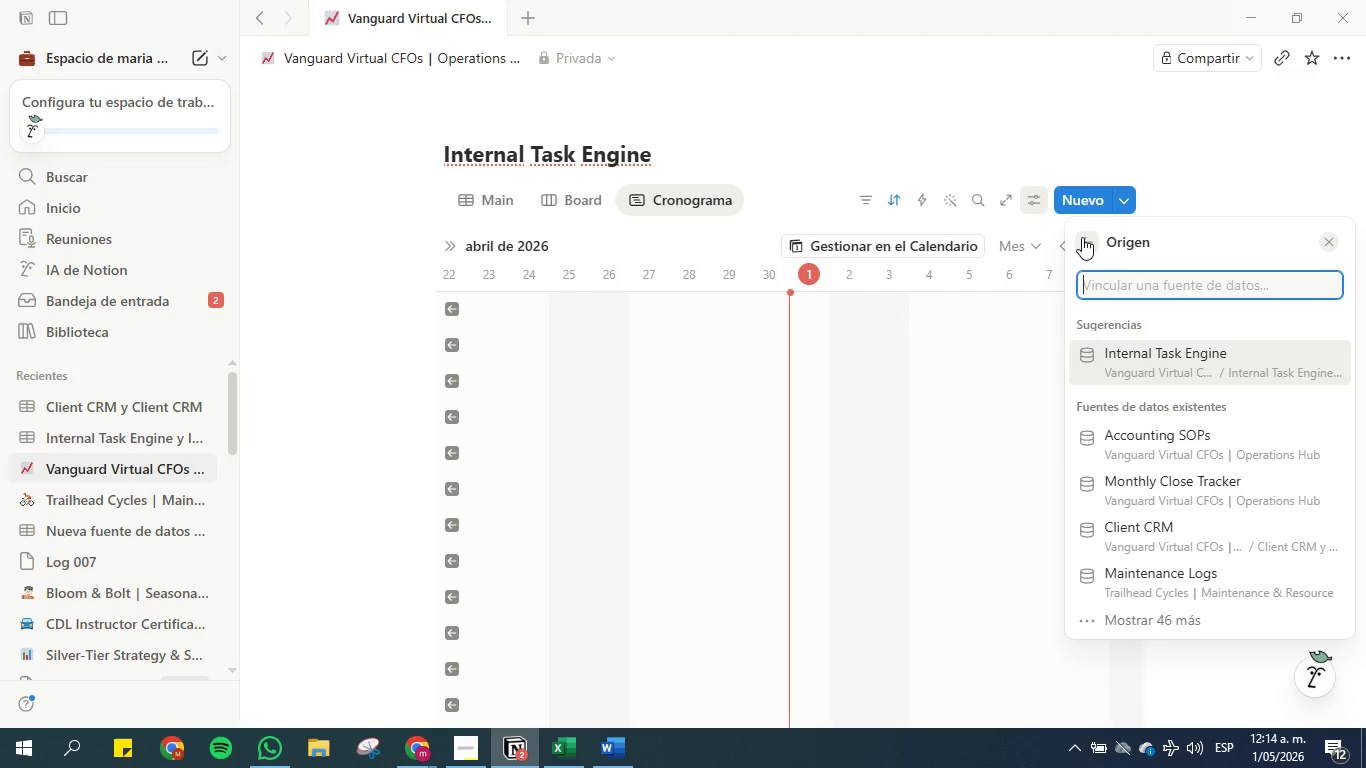 
left_click([1082, 235])
 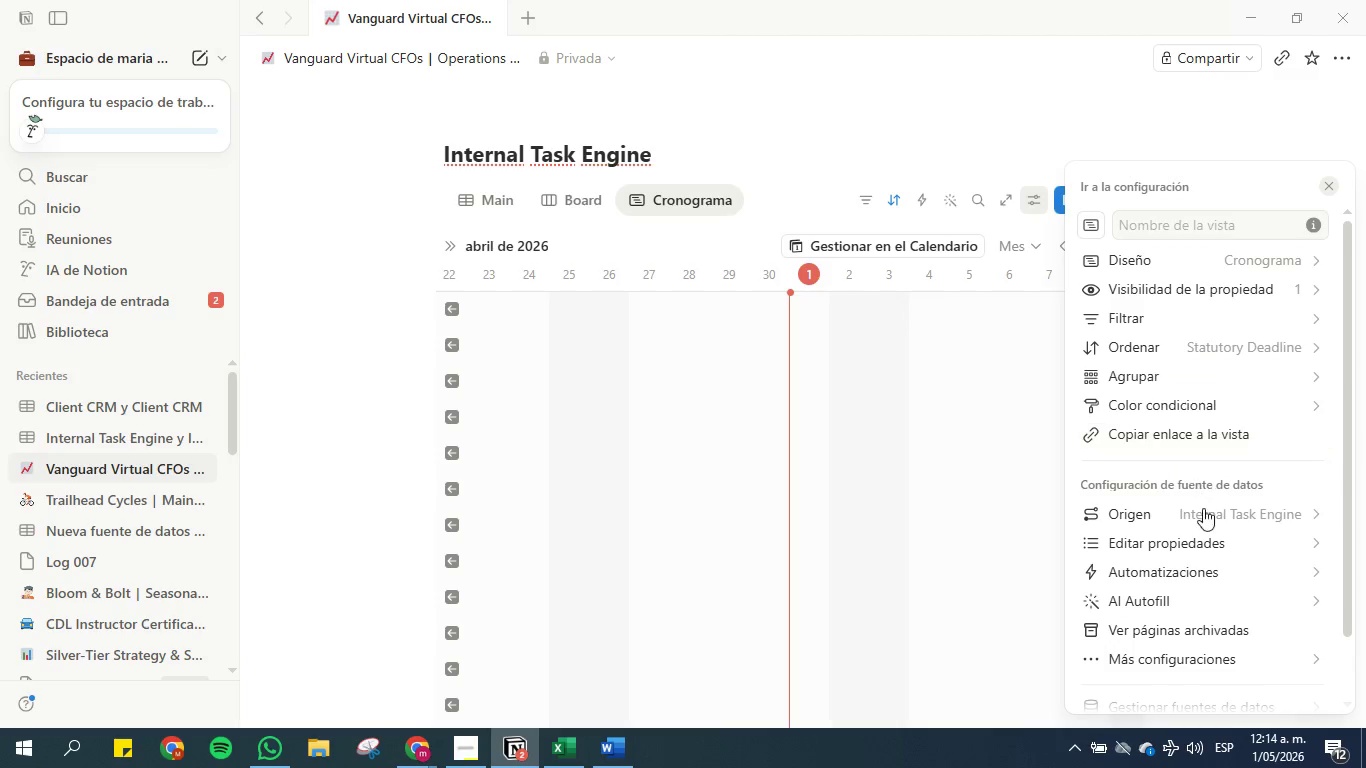 
scroll: coordinate [1205, 524], scroll_direction: down, amount: 4.0
 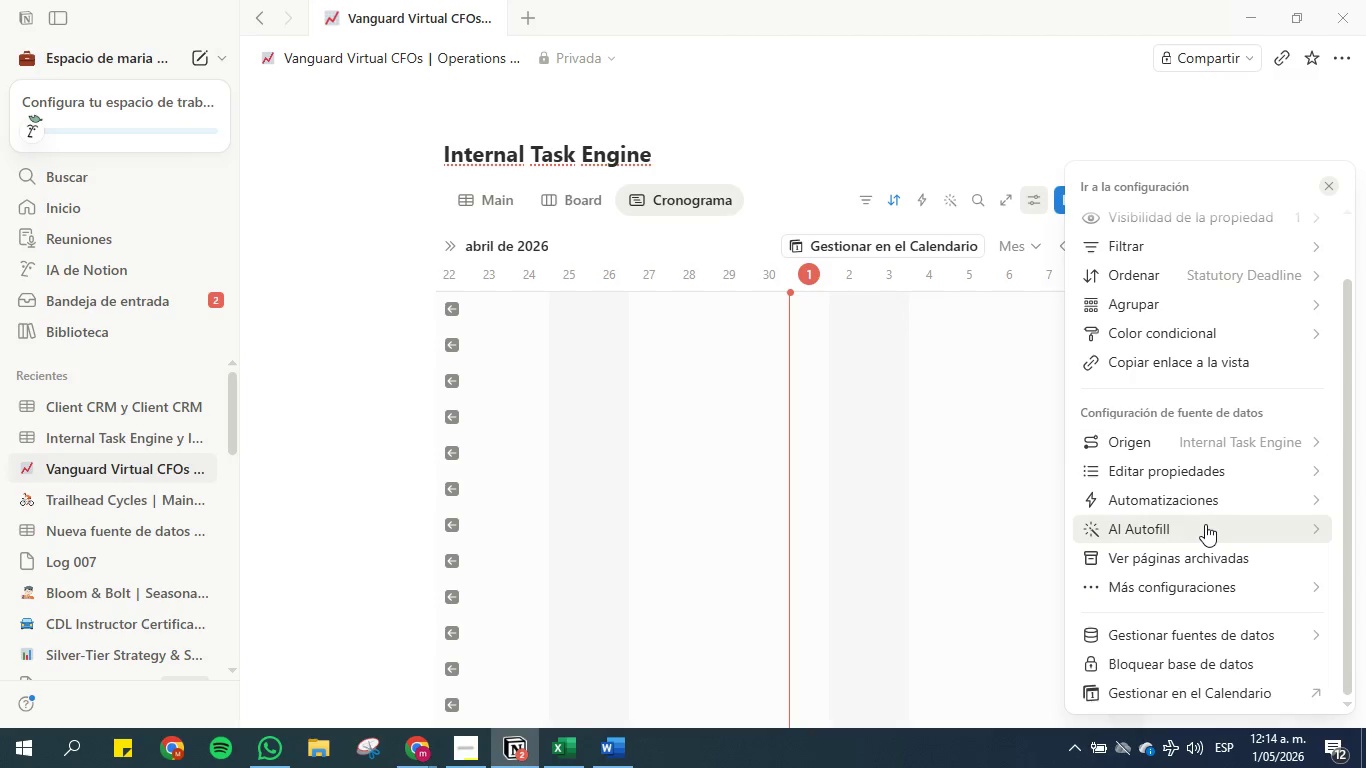 
scroll: coordinate [1205, 524], scroll_direction: up, amount: 2.0
 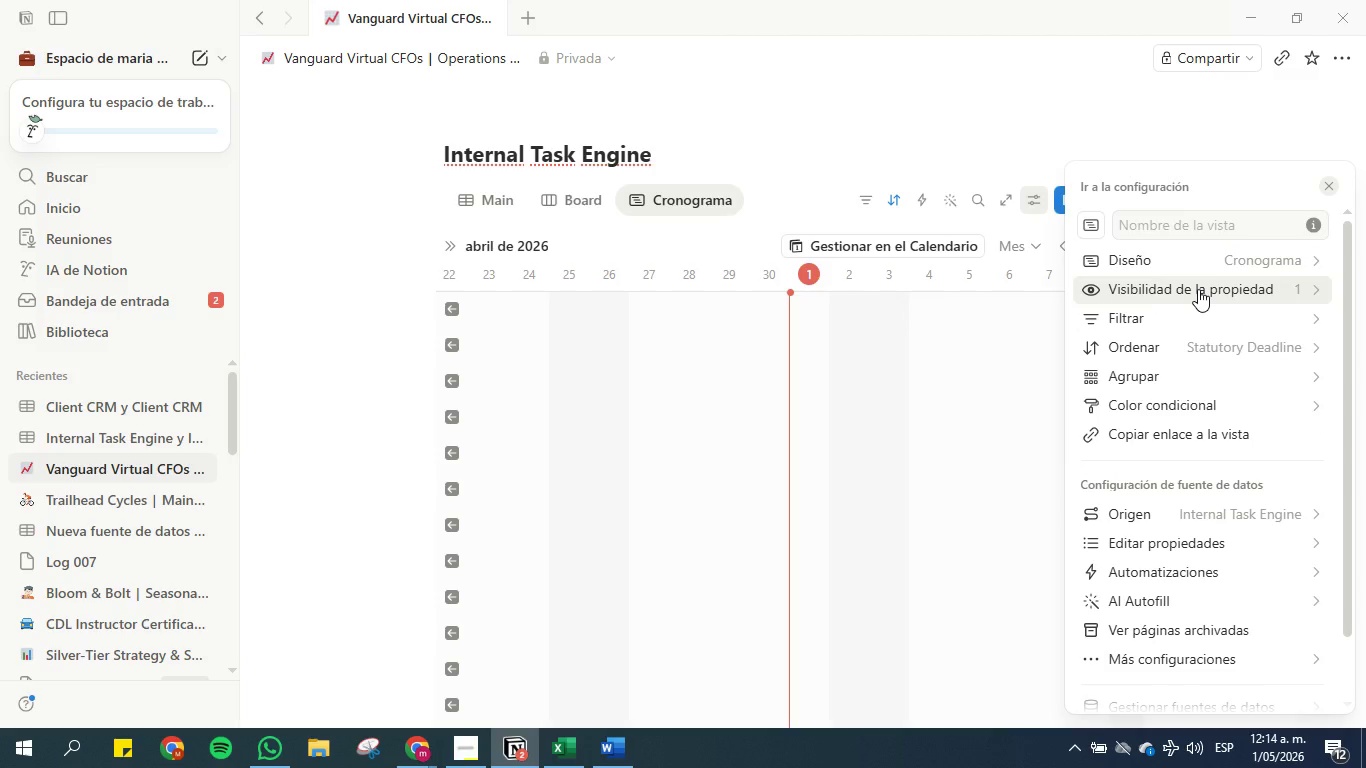 
left_click([1198, 289])
 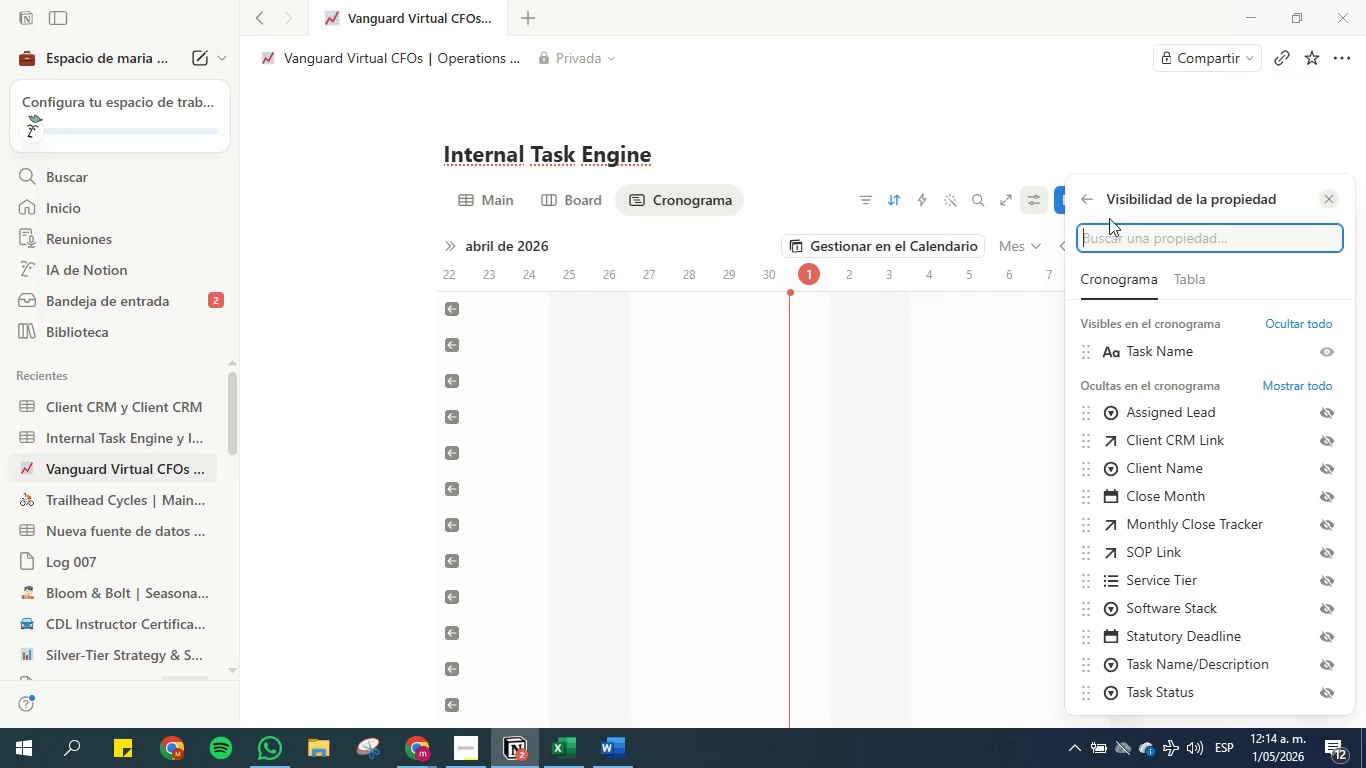 
left_click([1081, 195])
 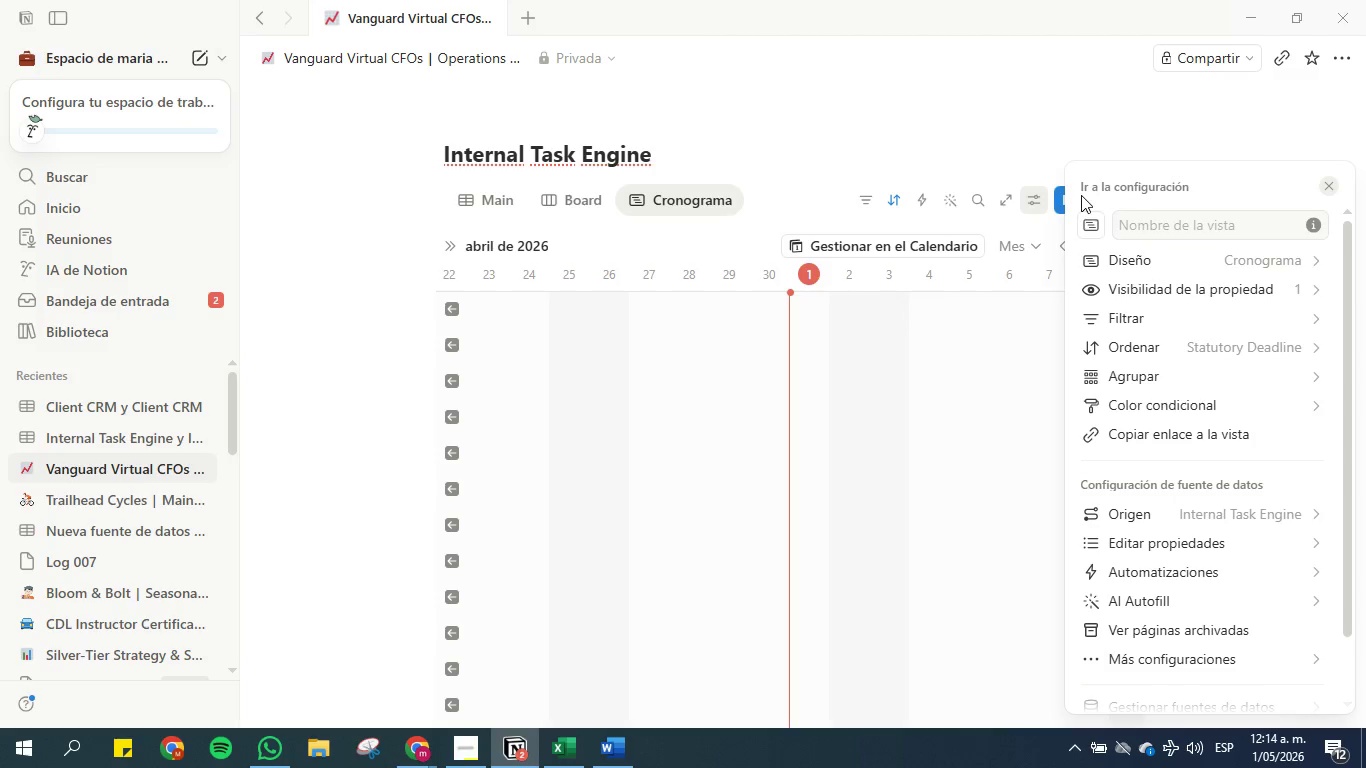 
mouse_move([1205, 321])
 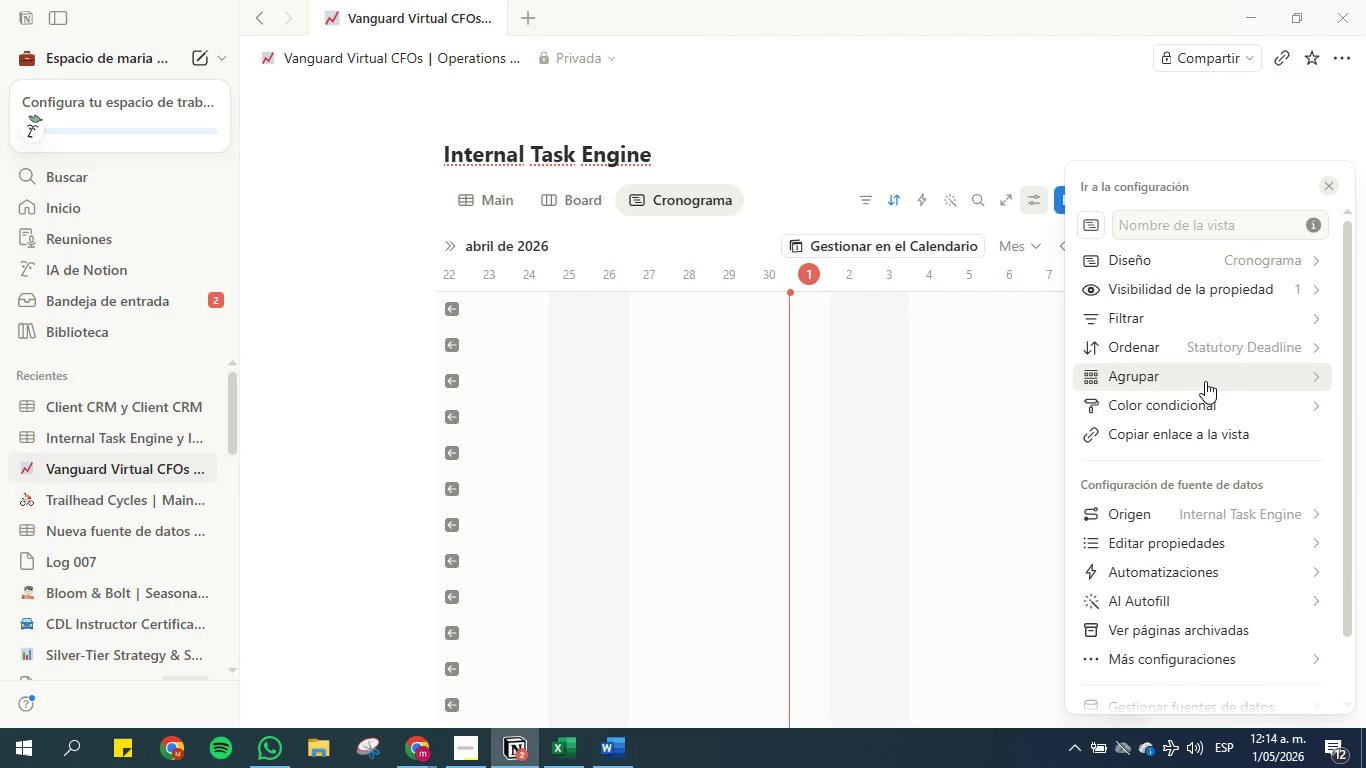 
left_click([1205, 381])
 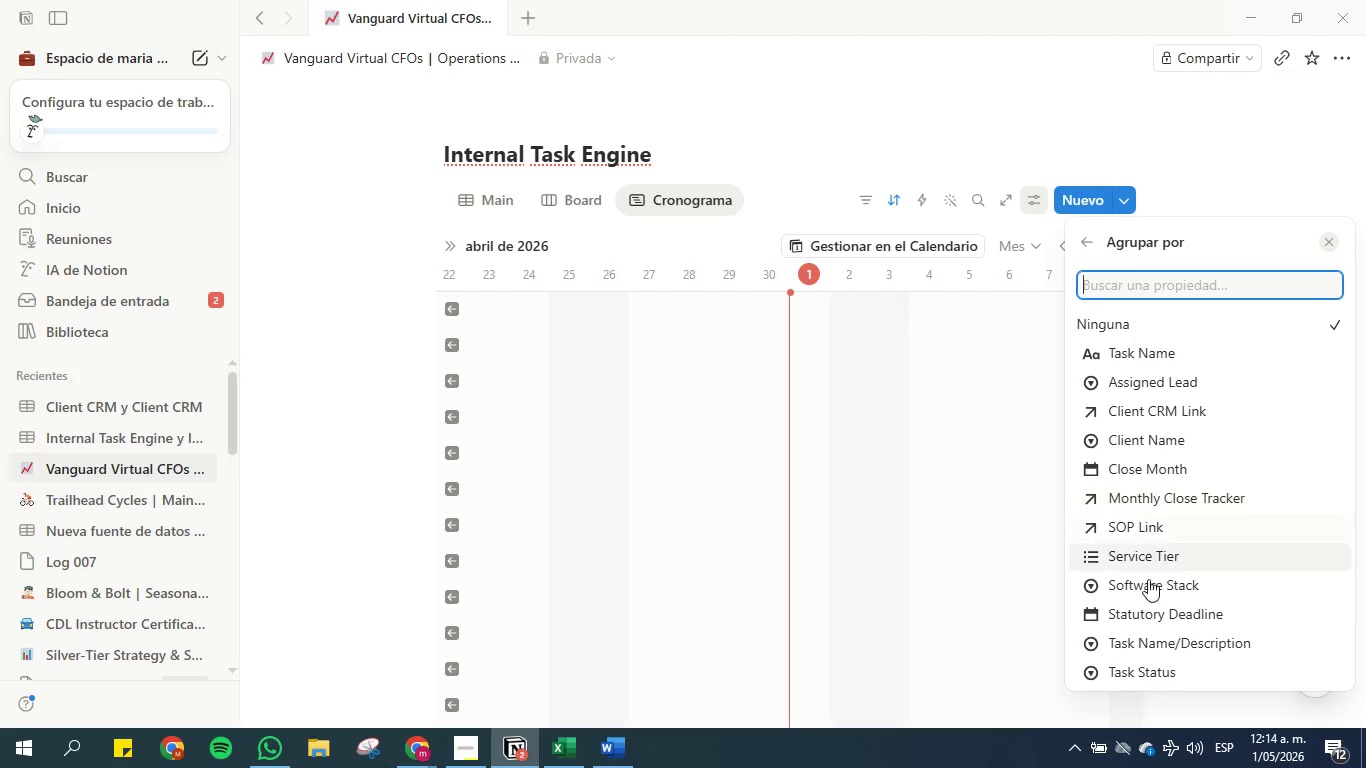 
left_click([1157, 621])
 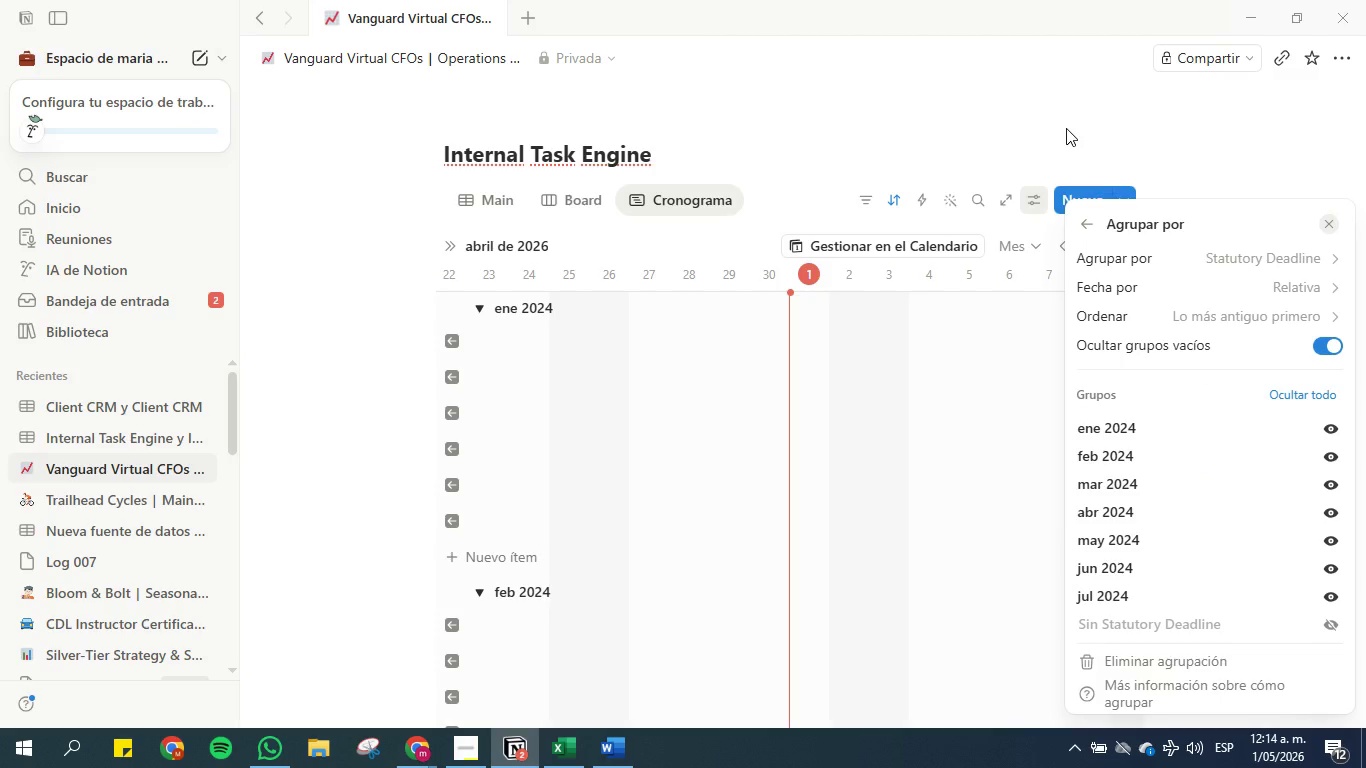 
left_click([1066, 128])
 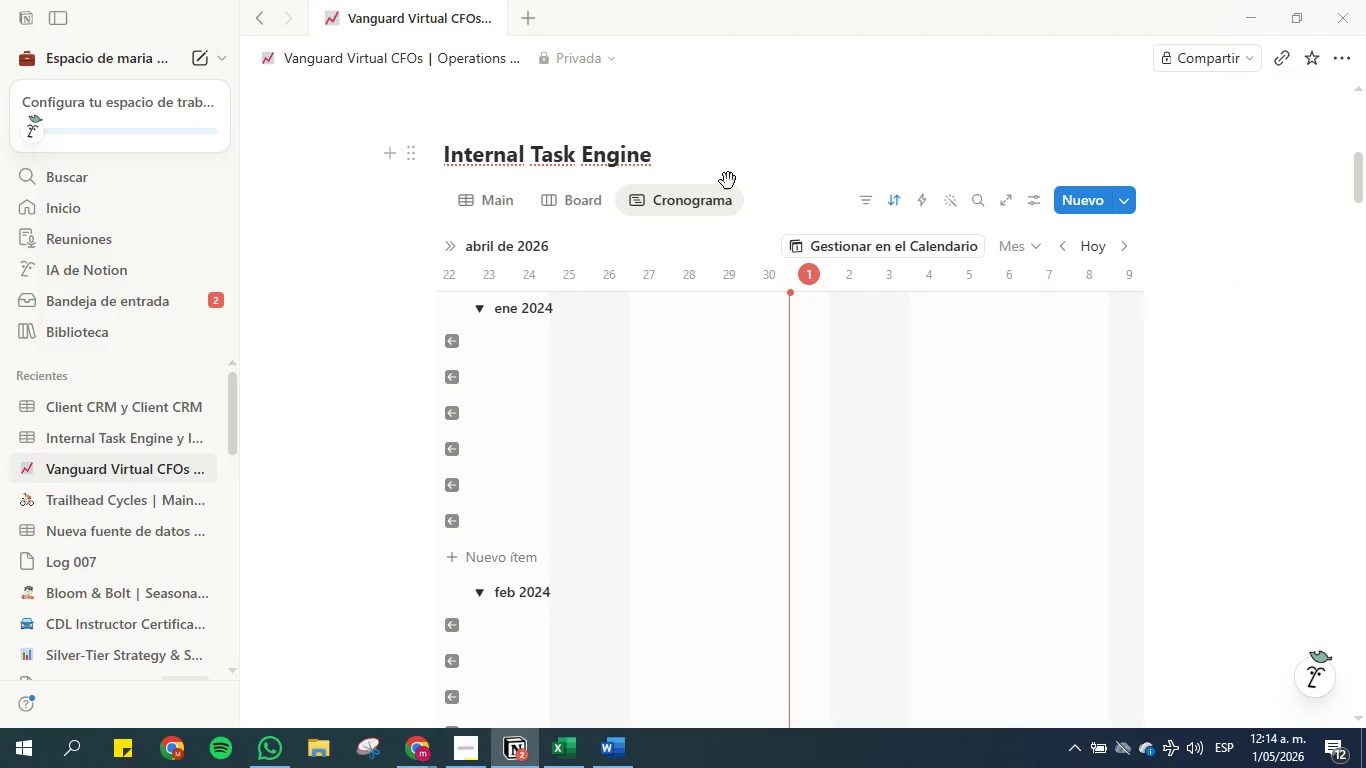 
left_click([700, 200])
 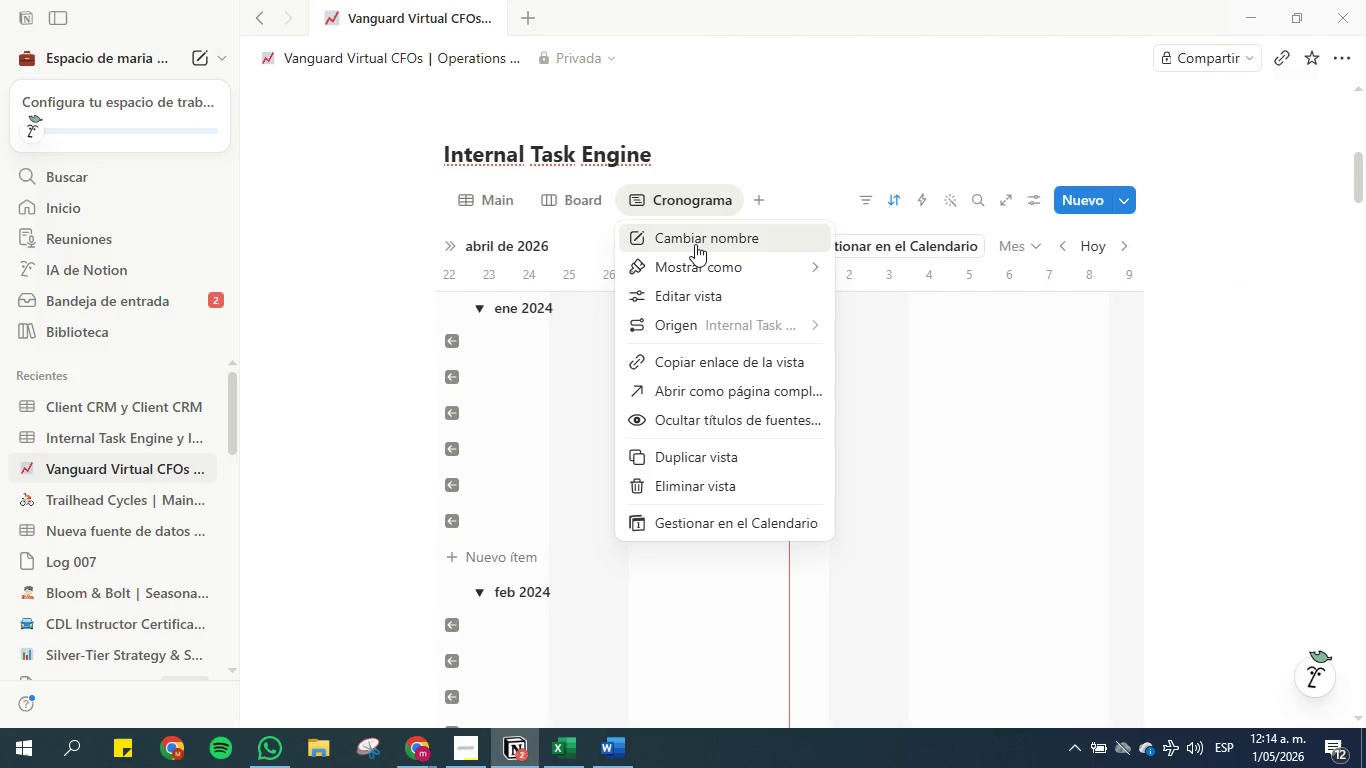 
left_click([695, 245])
 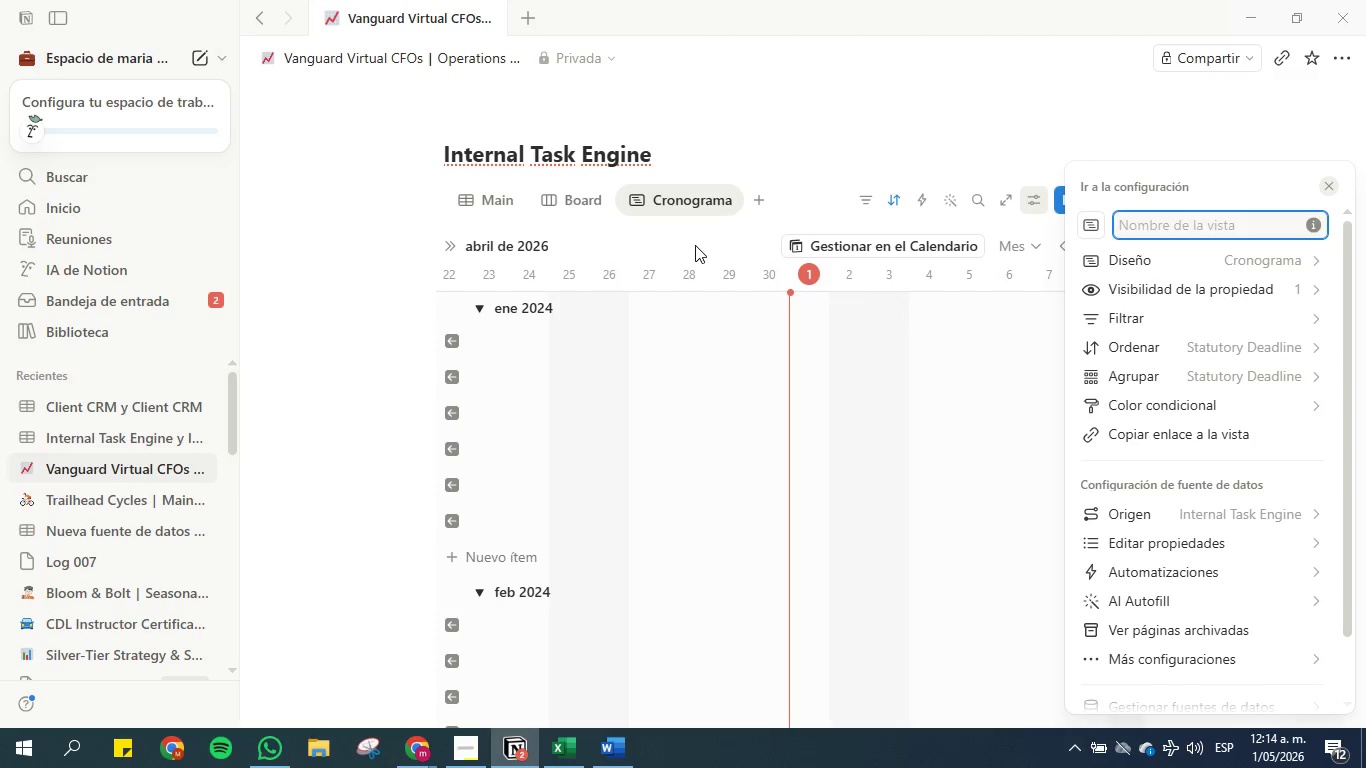 
type(Timeline)
 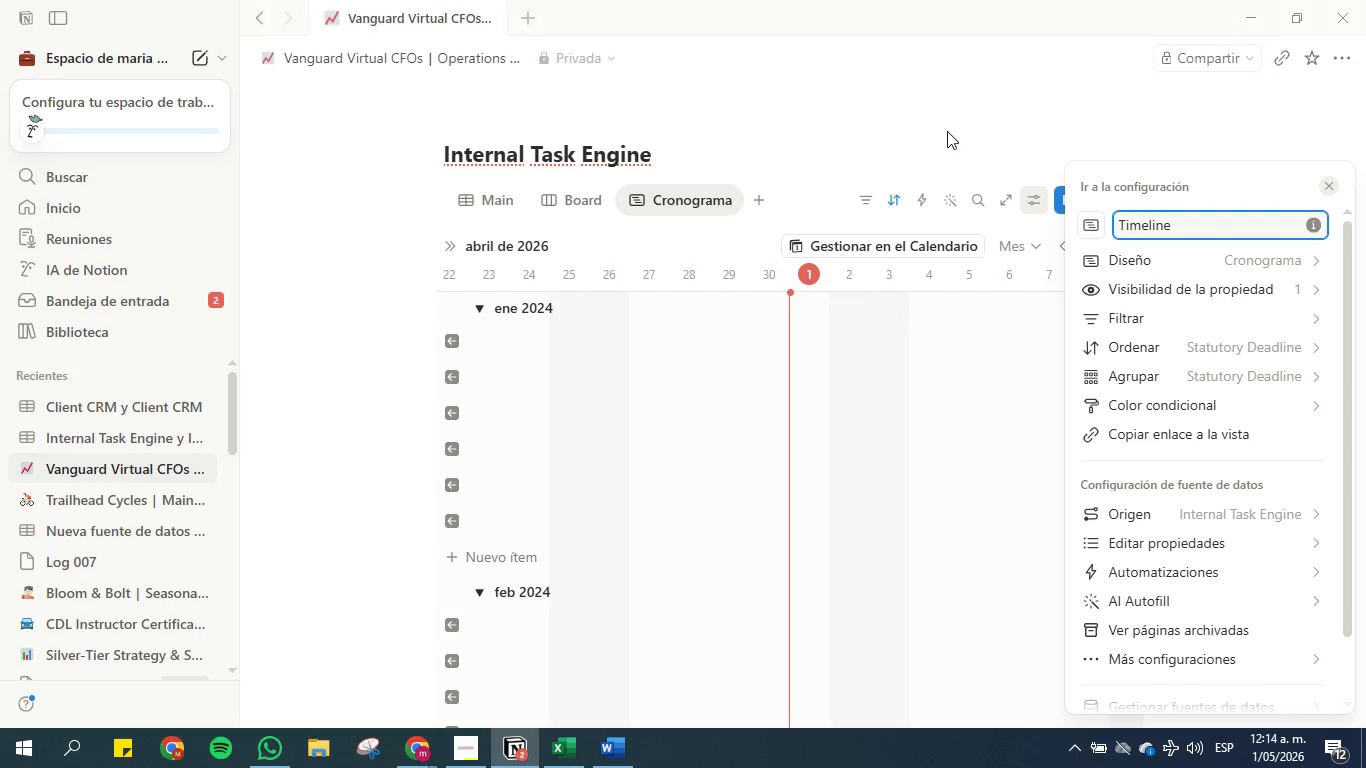 
left_click([952, 101])
 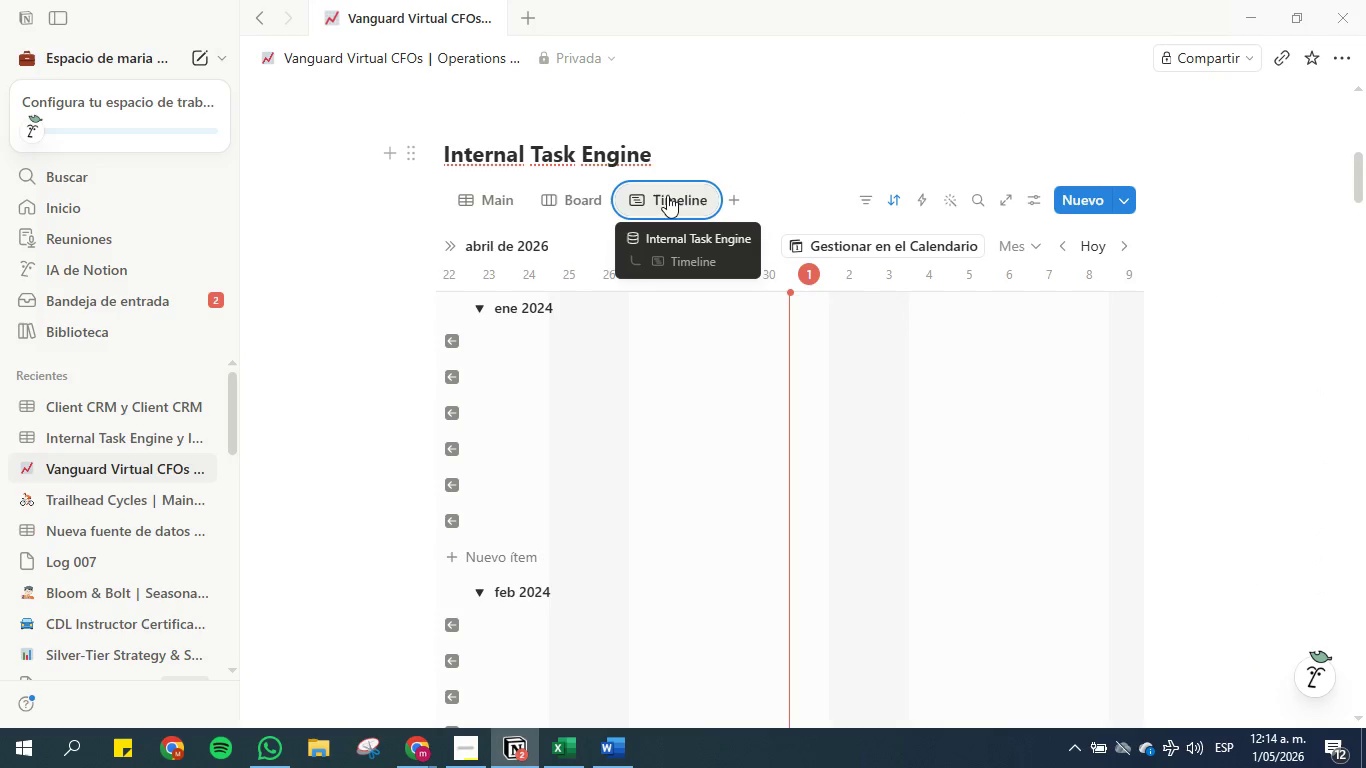 
right_click([667, 194])
 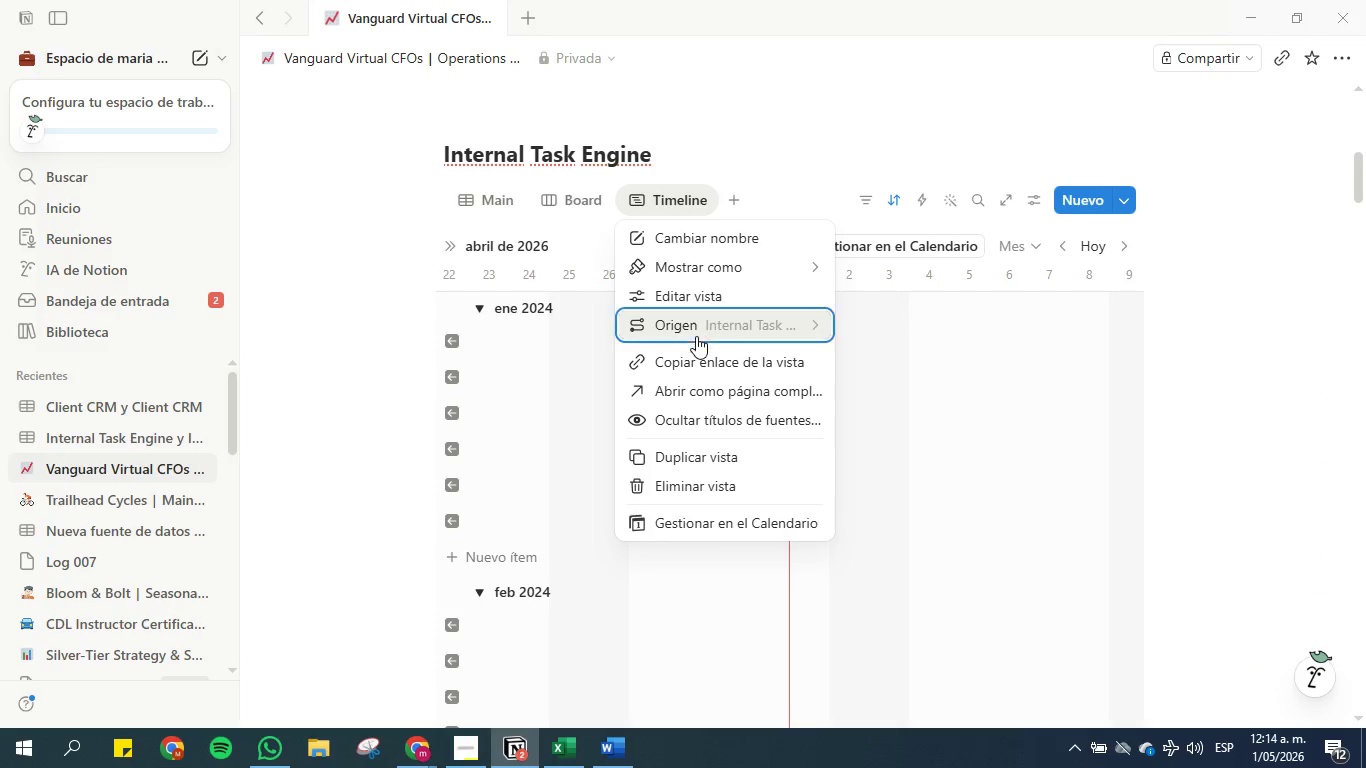 
left_click([695, 355])
 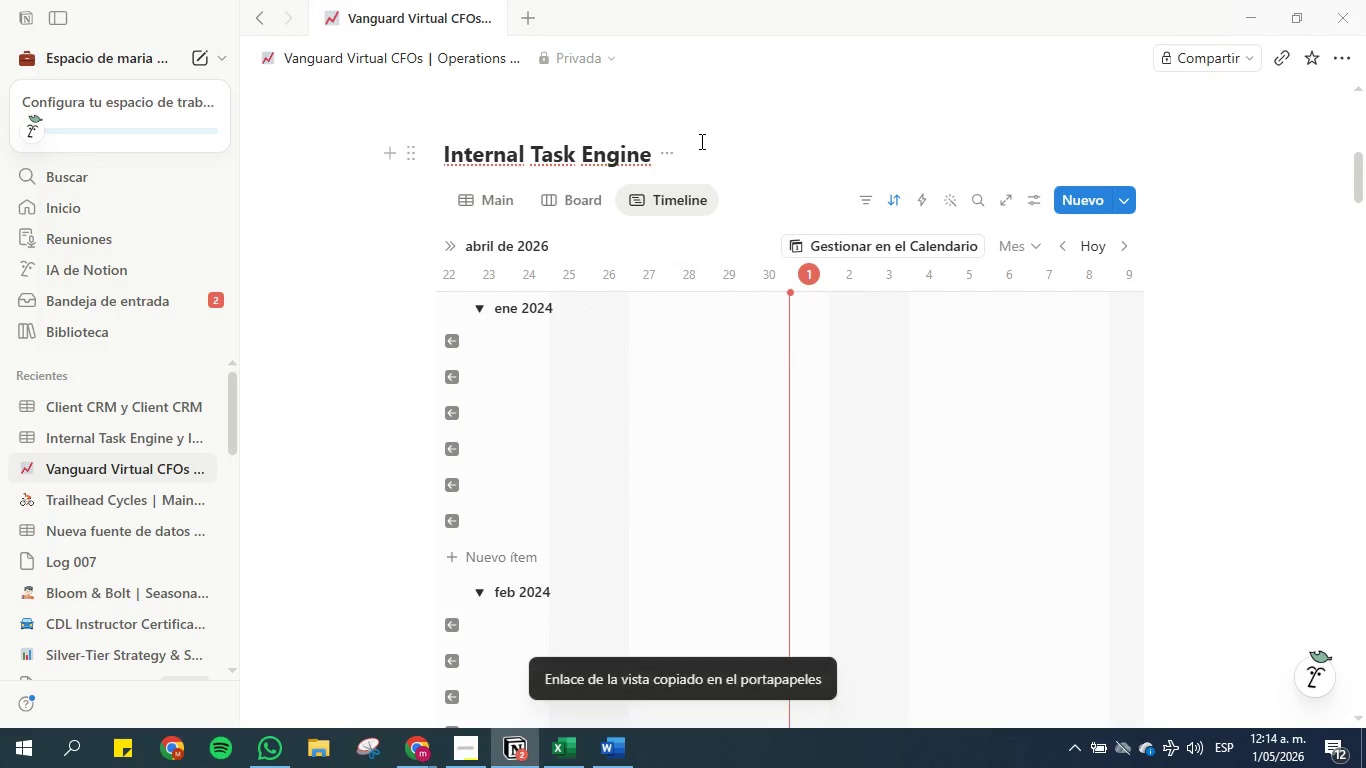 
scroll: coordinate [700, 141], scroll_direction: up, amount: 3.0
 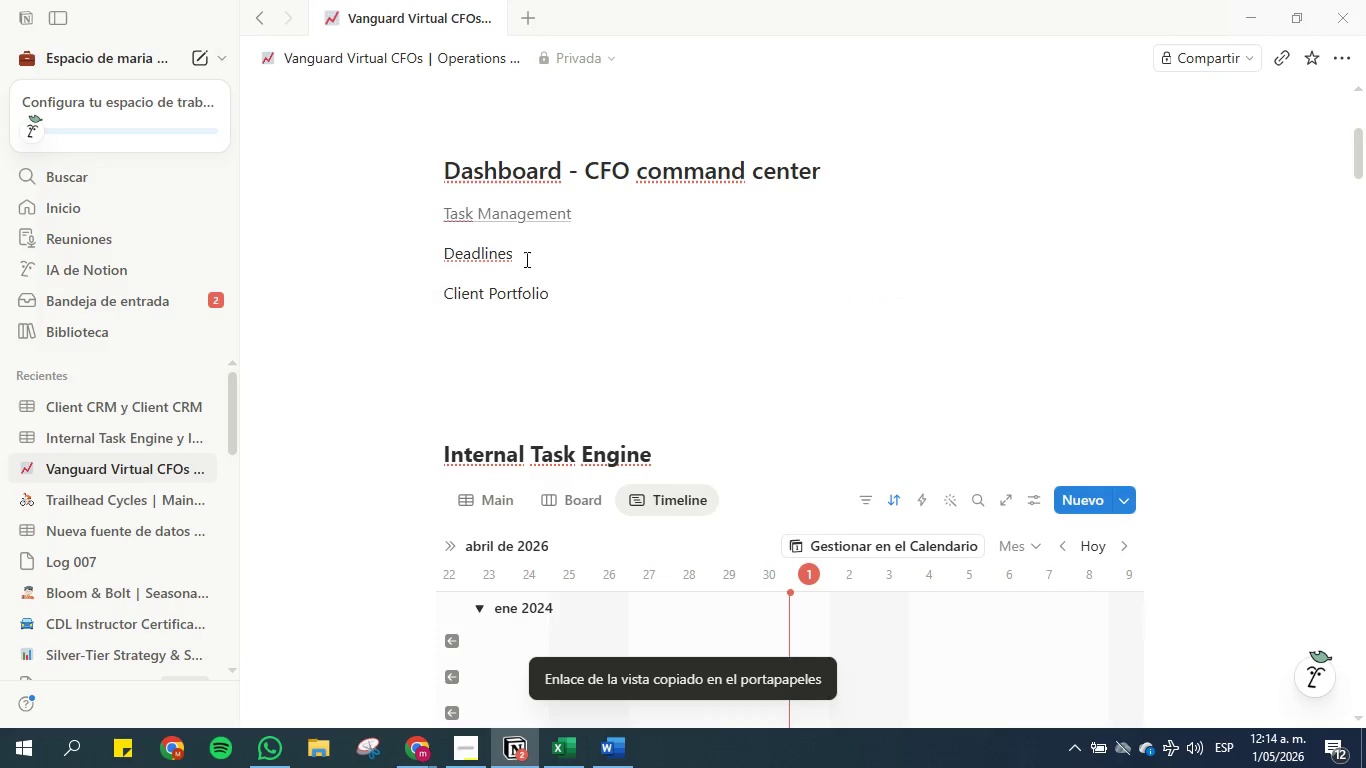 
left_click_drag(start_coordinate=[515, 251], to_coordinate=[433, 252])
 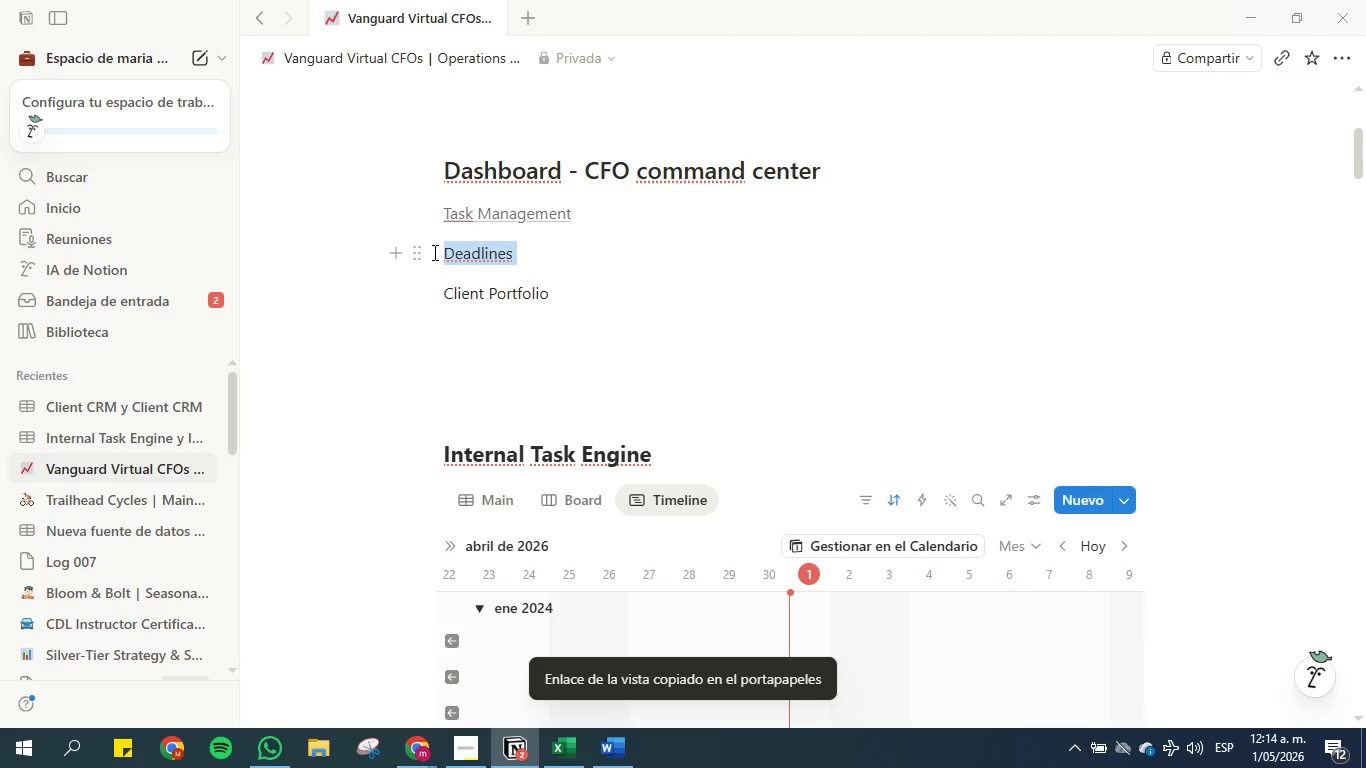 
key(Control+K)
 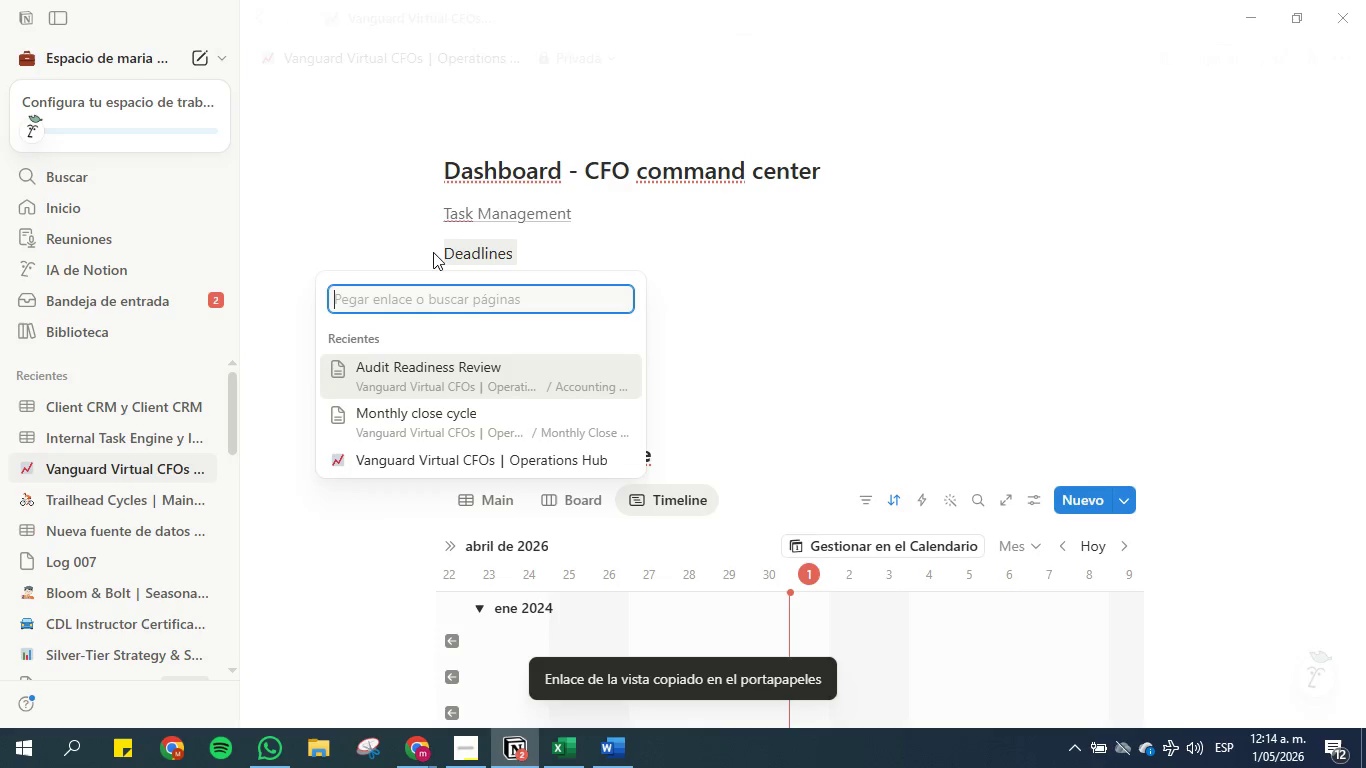 
key(Control+V)
 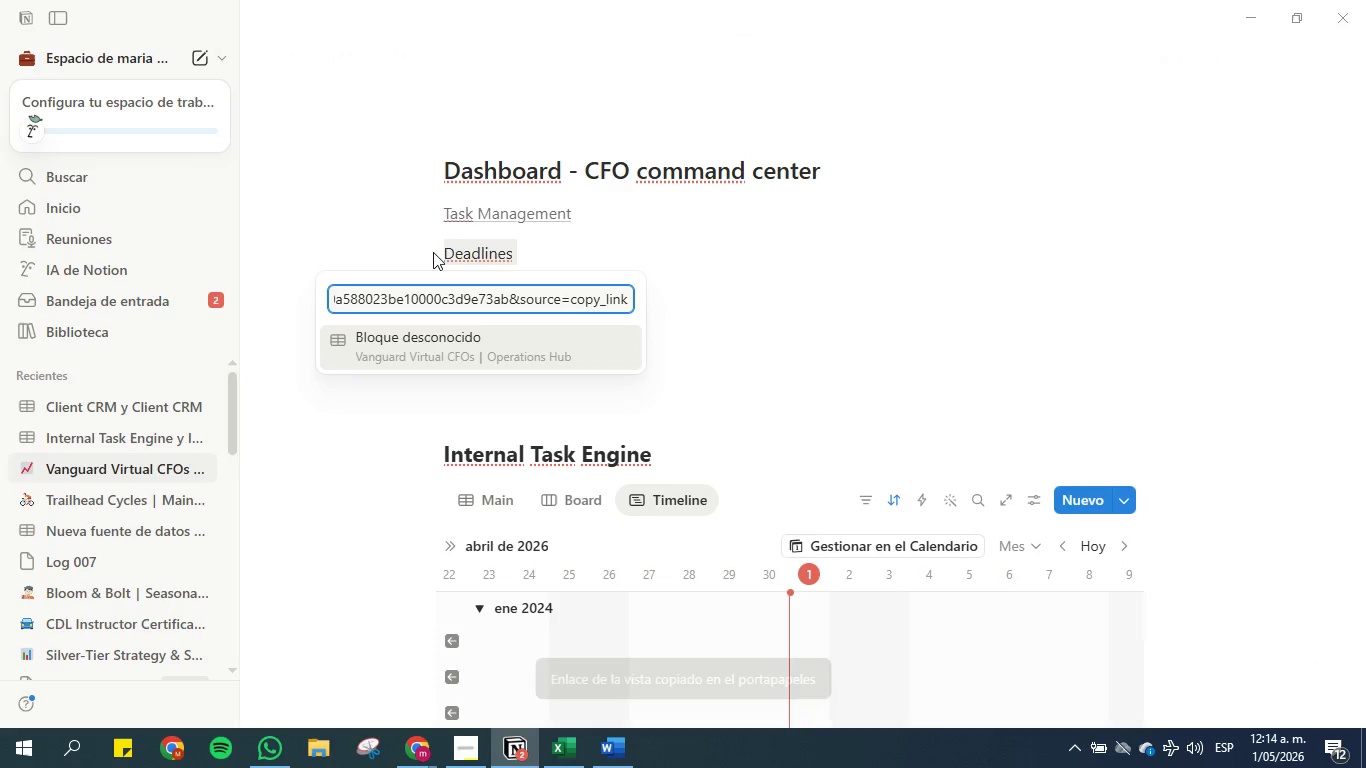 
key(Enter)
 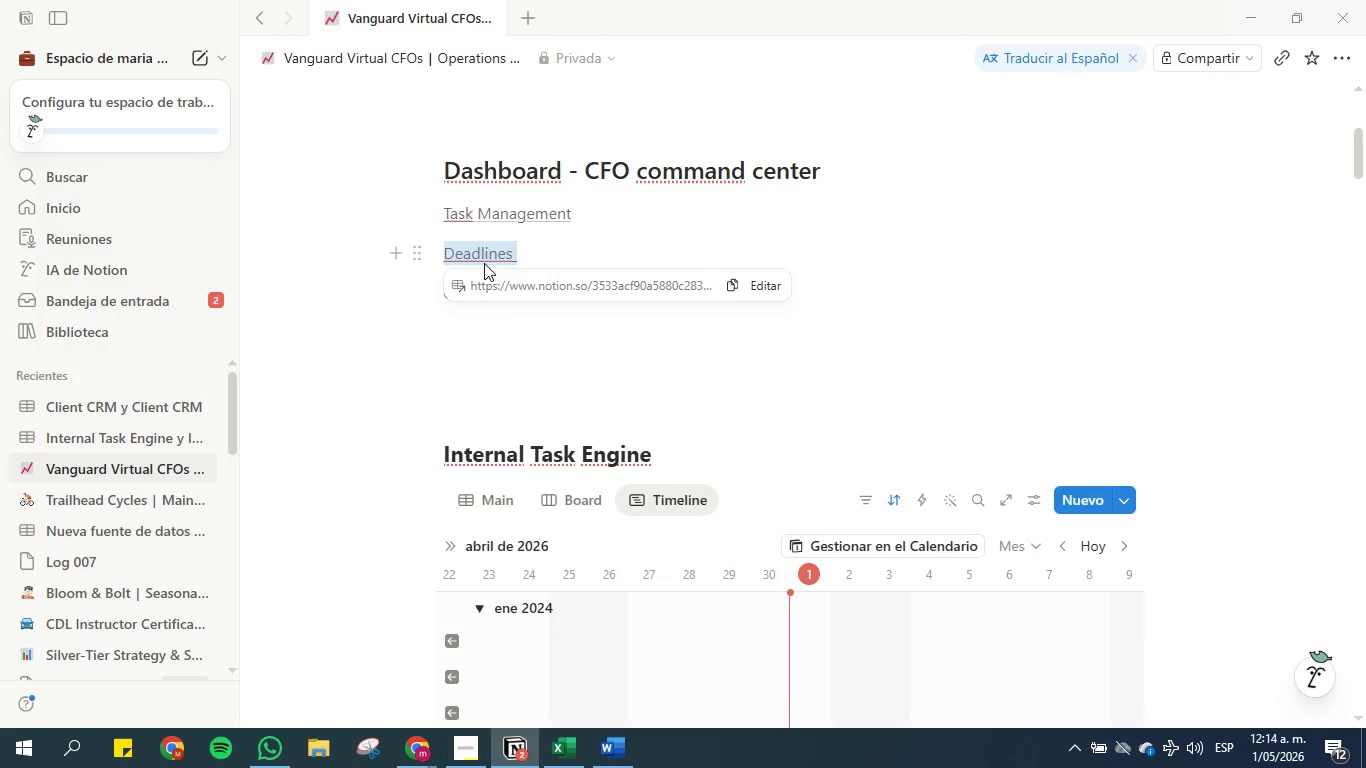 
wait(6.77)
 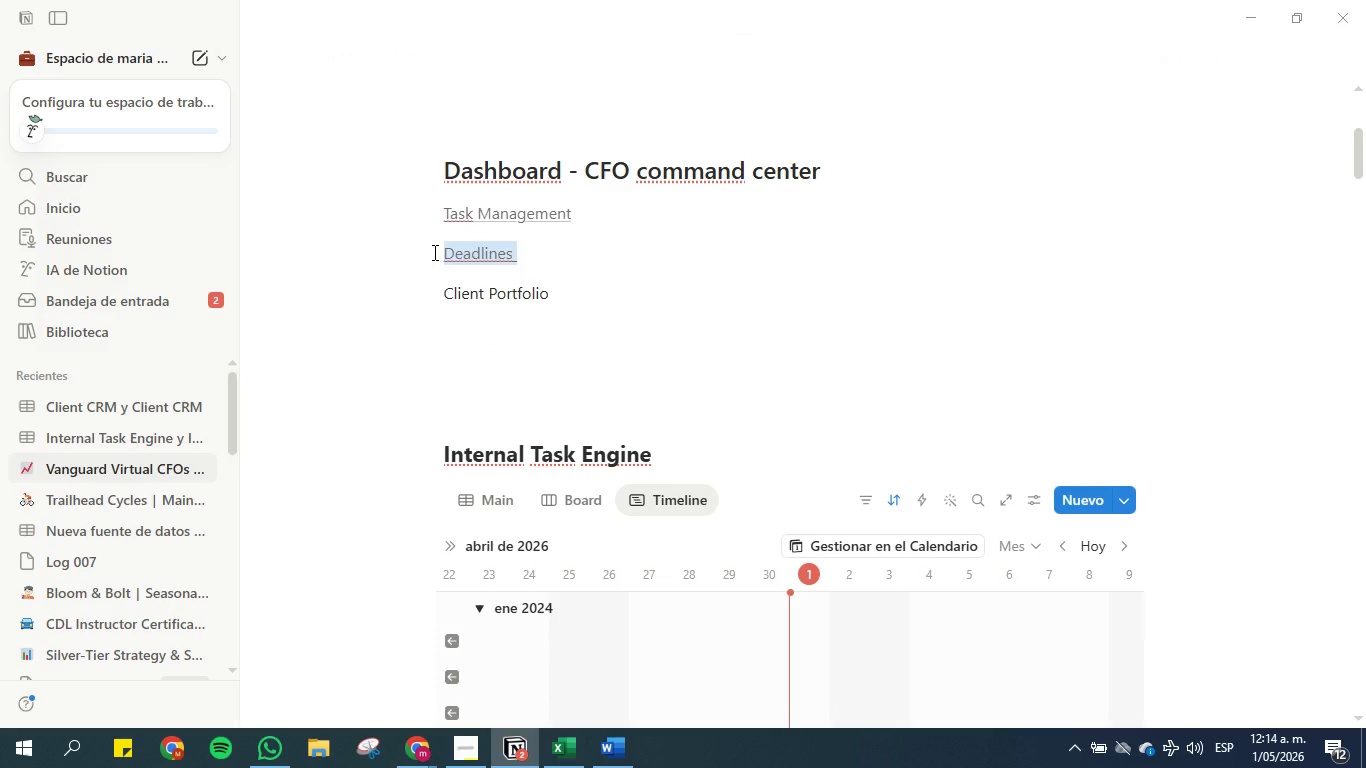 
scroll: coordinate [346, 449], scroll_direction: down, amount: 60.0
 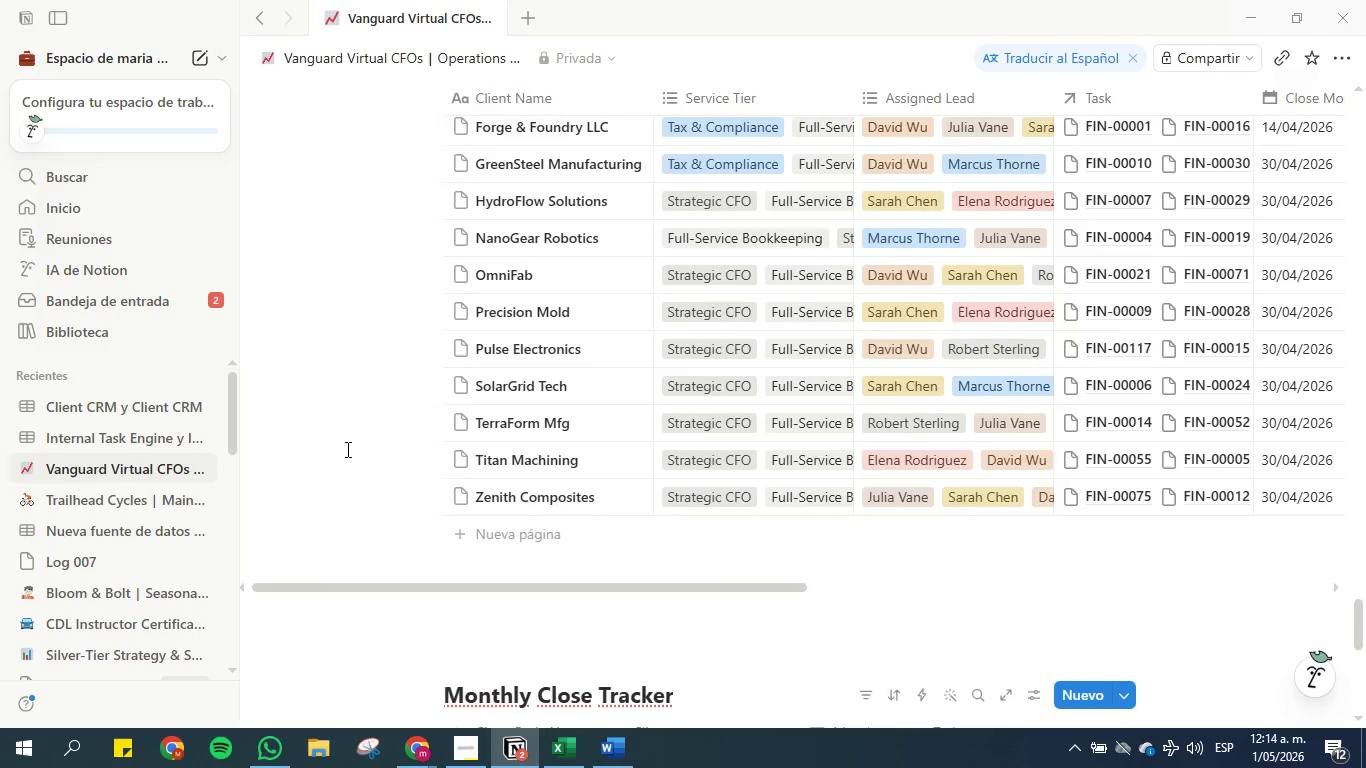 
scroll: coordinate [346, 449], scroll_direction: up, amount: 4.0
 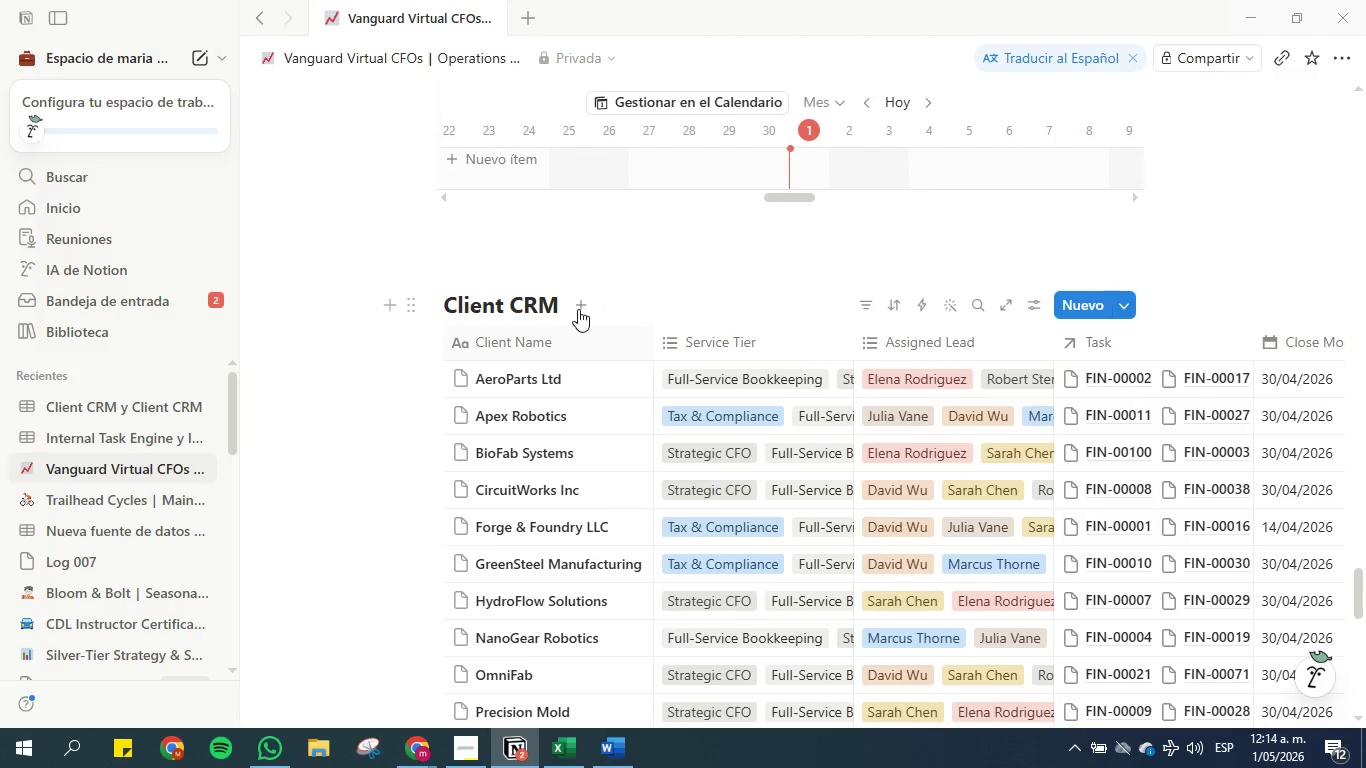 
left_click([576, 302])
 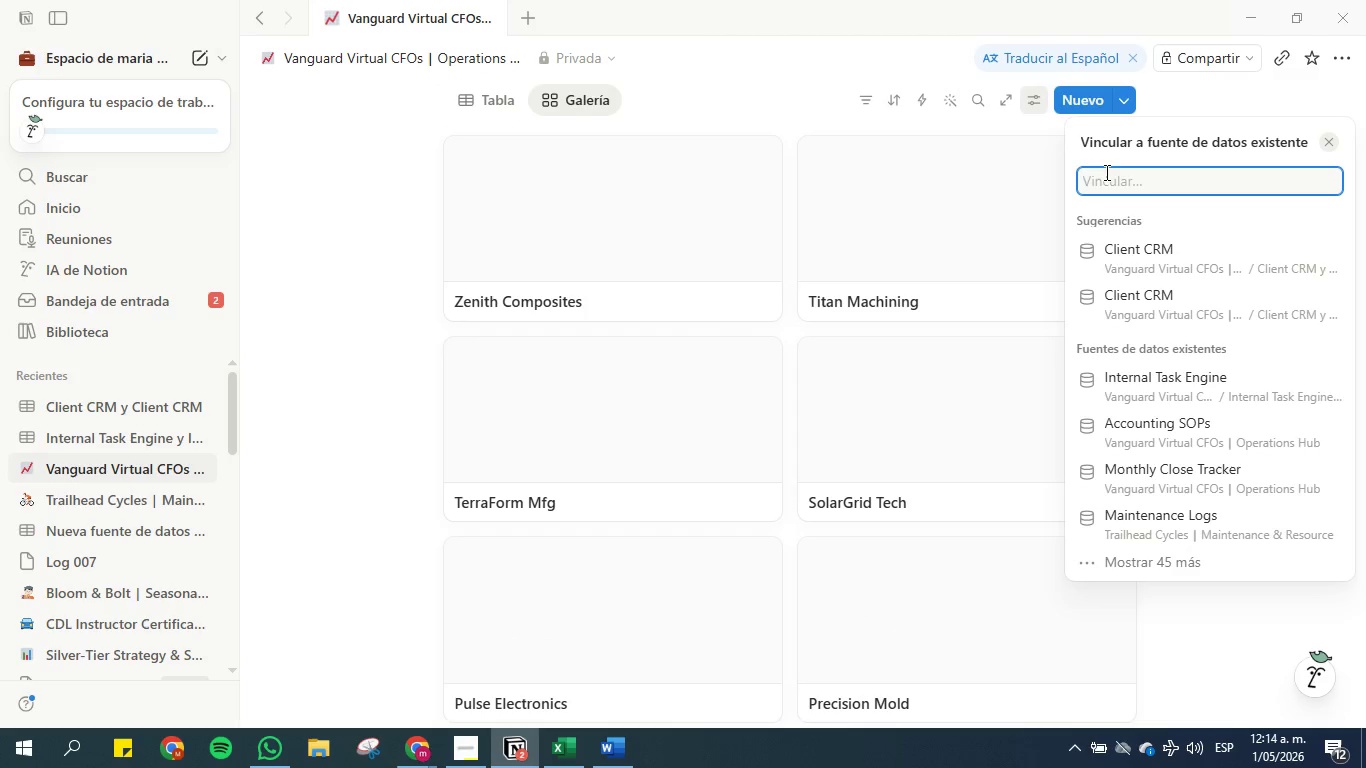 
left_click([1332, 140])
 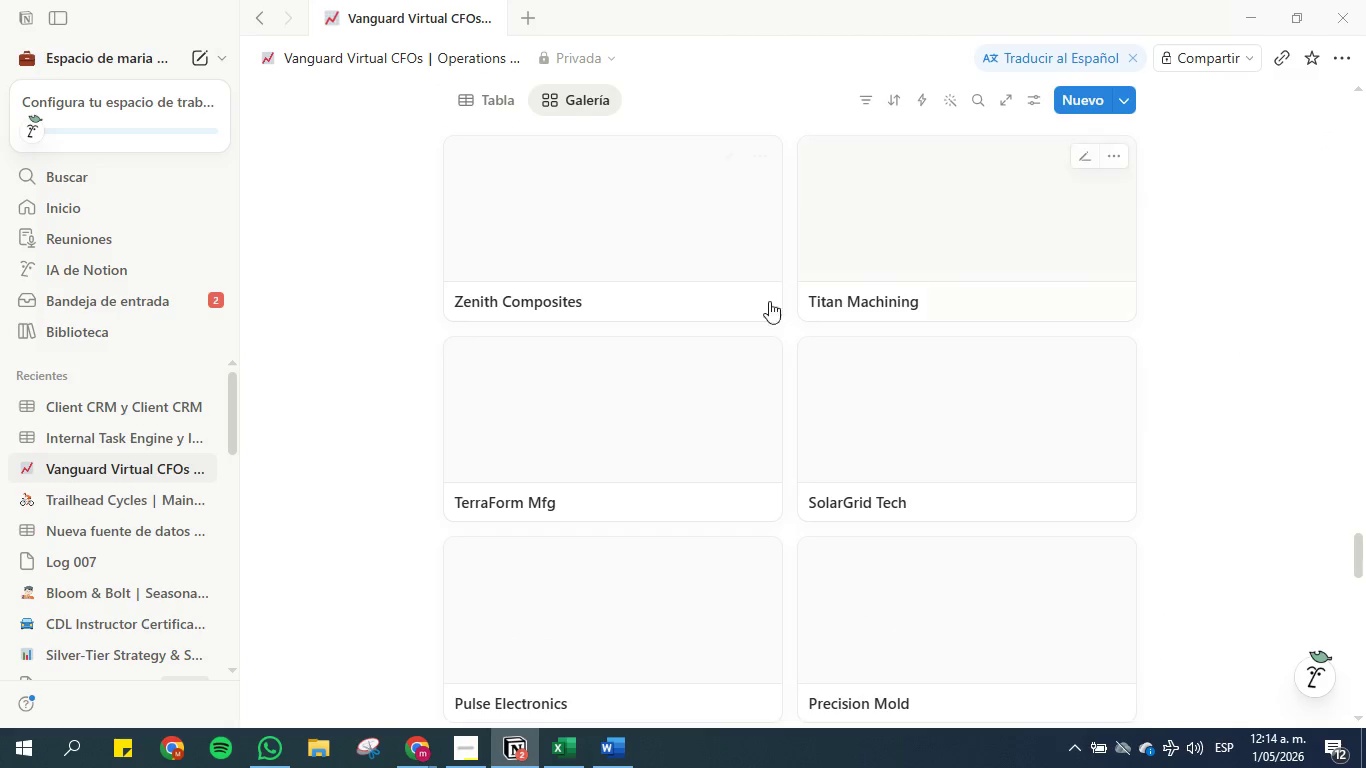 
scroll: coordinate [767, 311], scroll_direction: up, amount: 3.0
 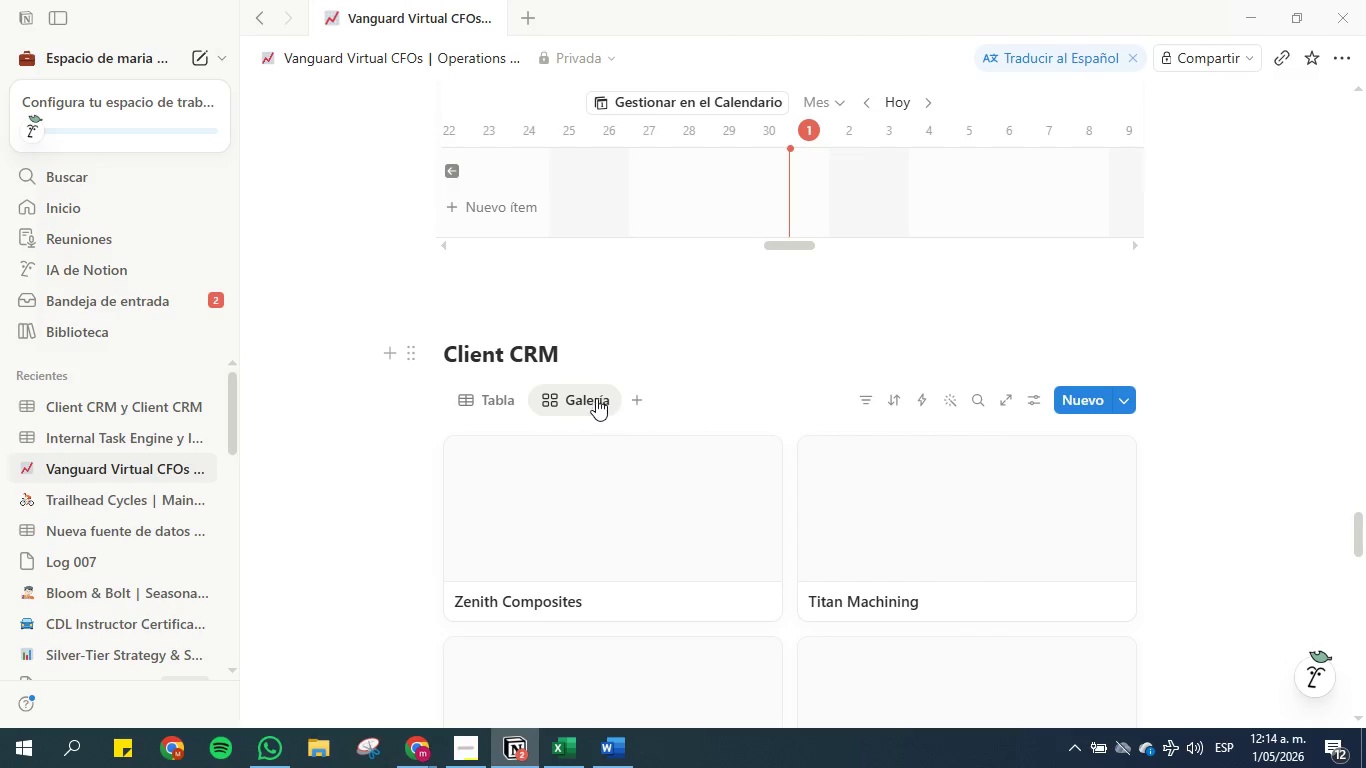 
left_click([593, 398])
 